 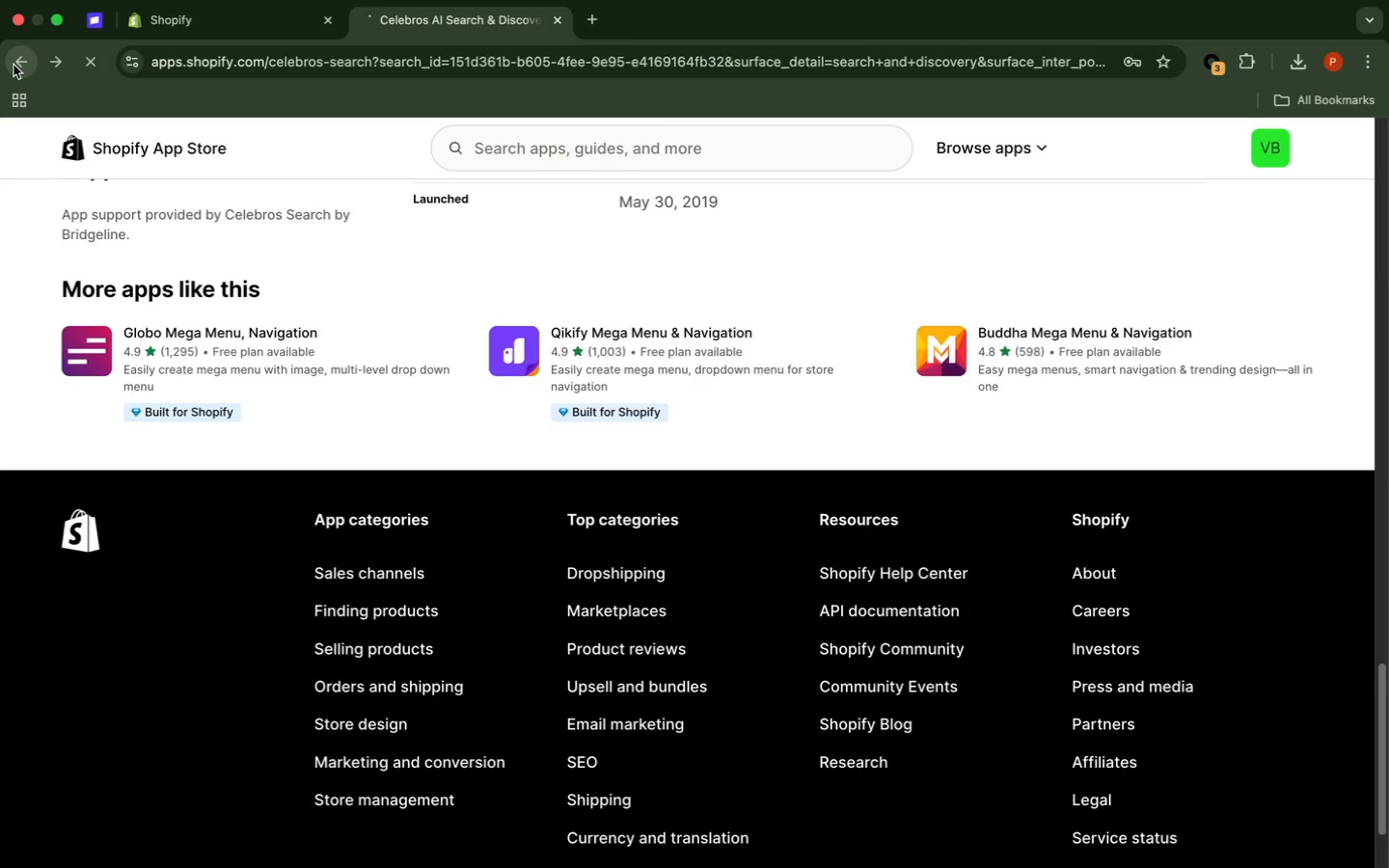 
scroll: coordinate [828, 431], scroll_direction: up, amount: 20.0
 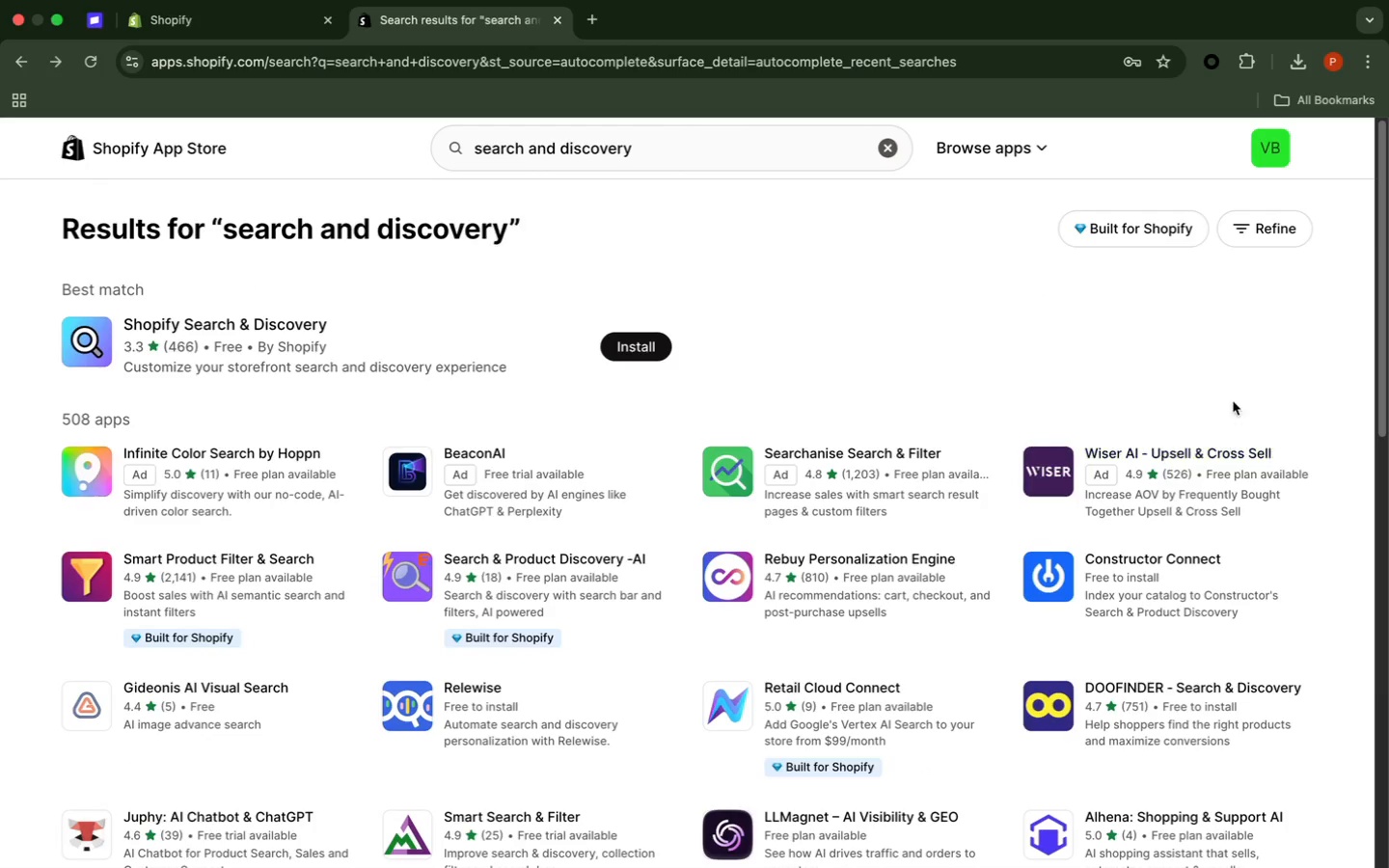 
wait(5.53)
 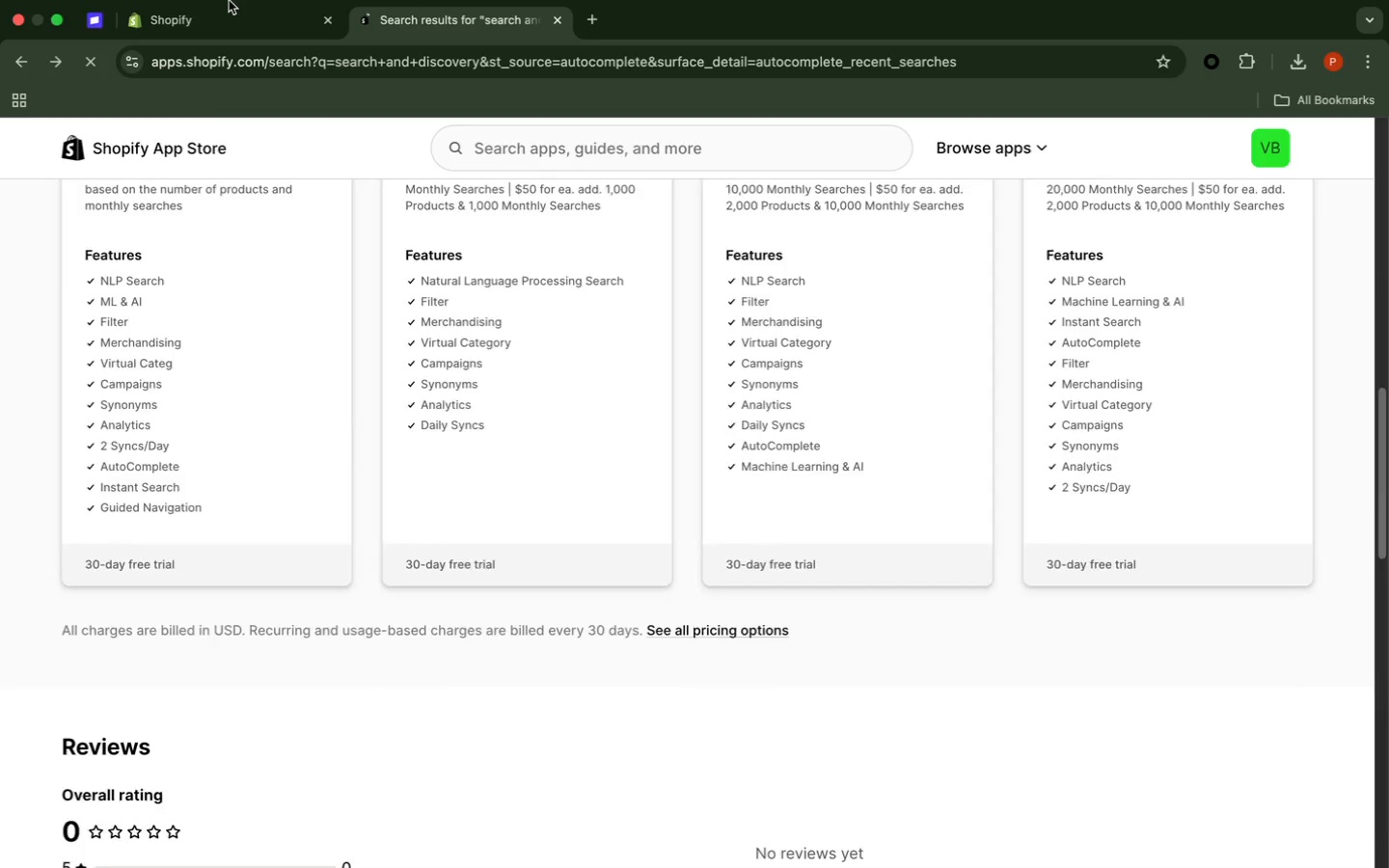 
scroll: coordinate [1244, 360], scroll_direction: down, amount: 14.0
 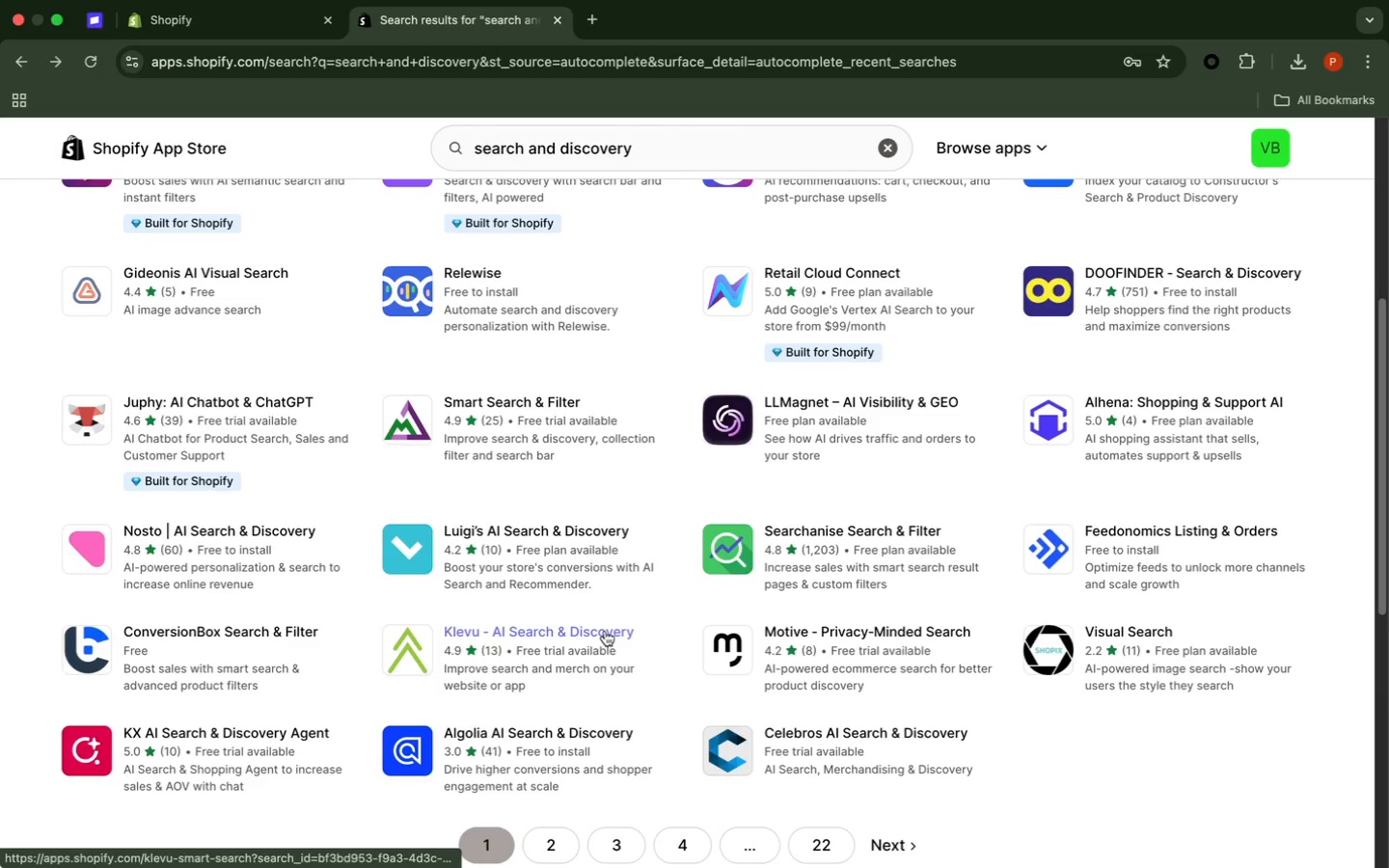 
left_click([605, 631])
 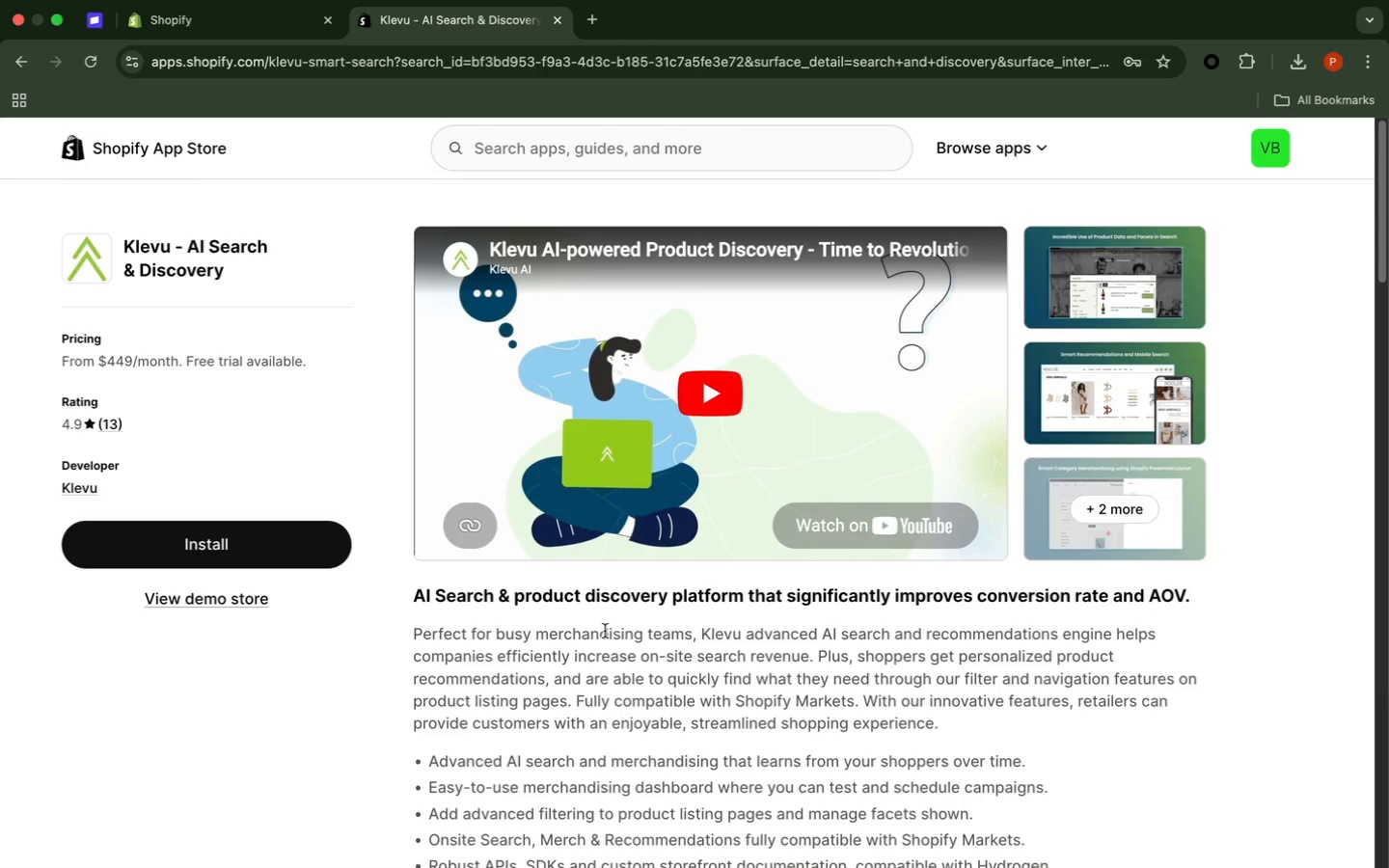 
wait(28.21)
 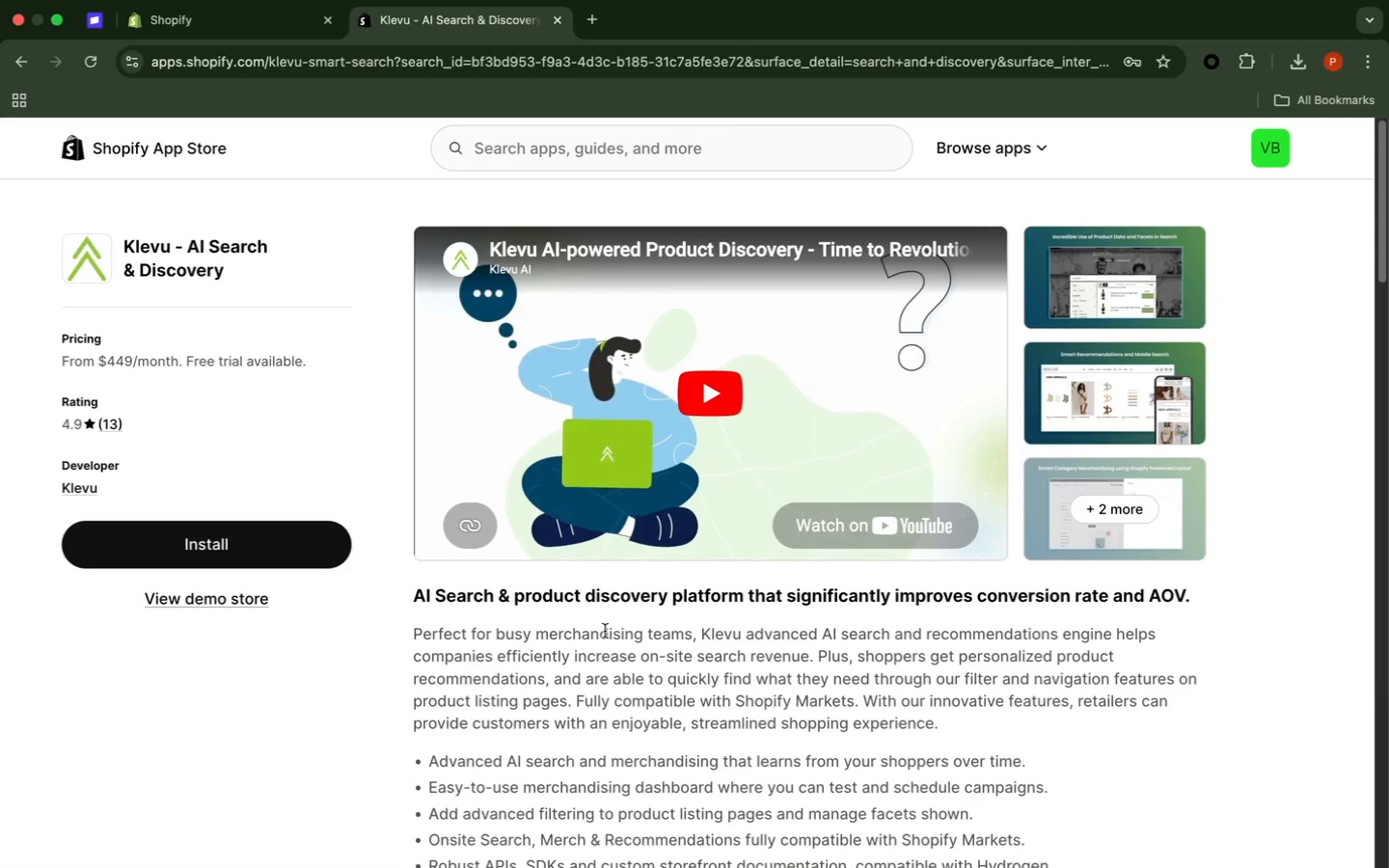 
scroll: coordinate [1100, 610], scroll_direction: down, amount: 8.0
 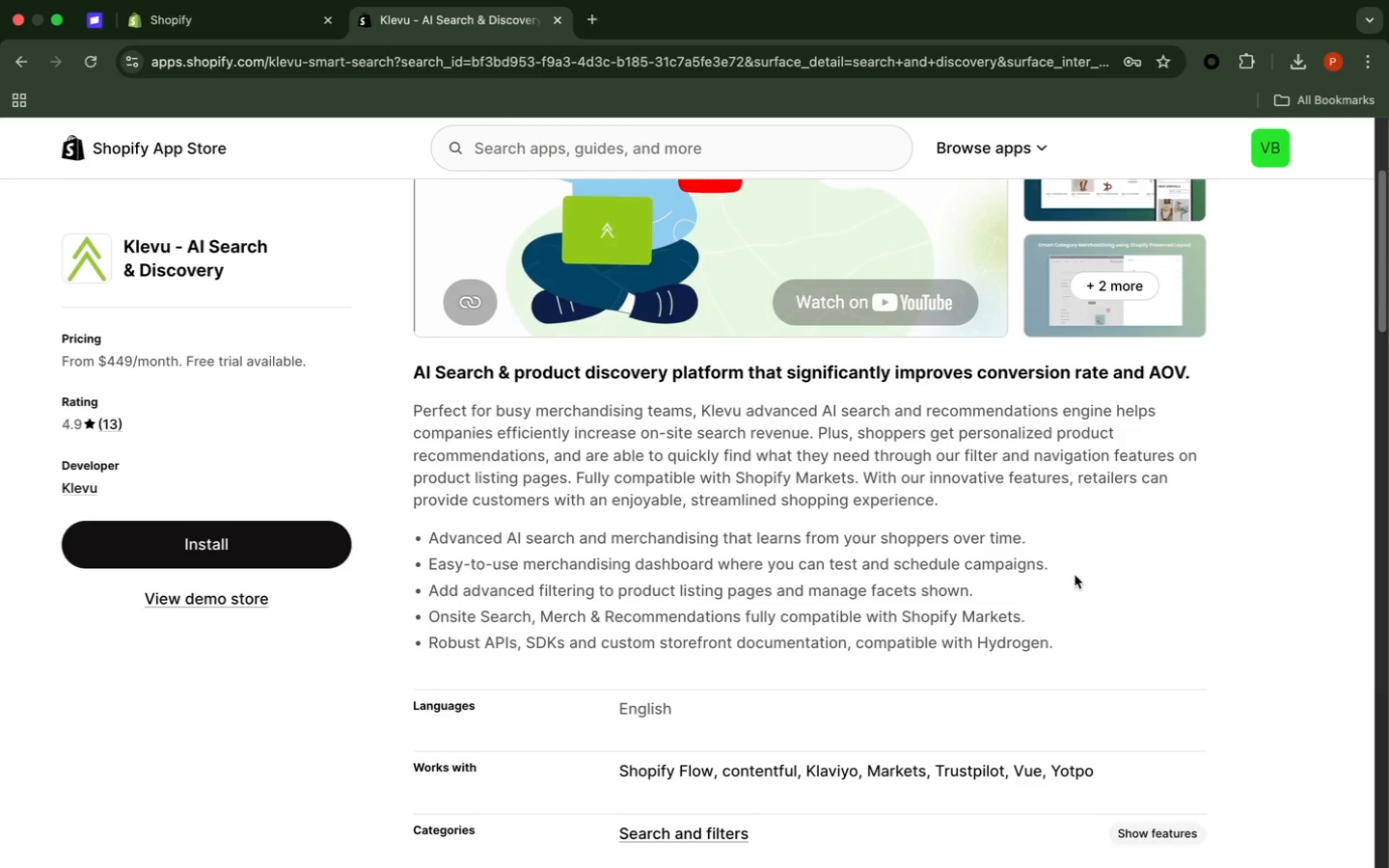 
wait(29.18)
 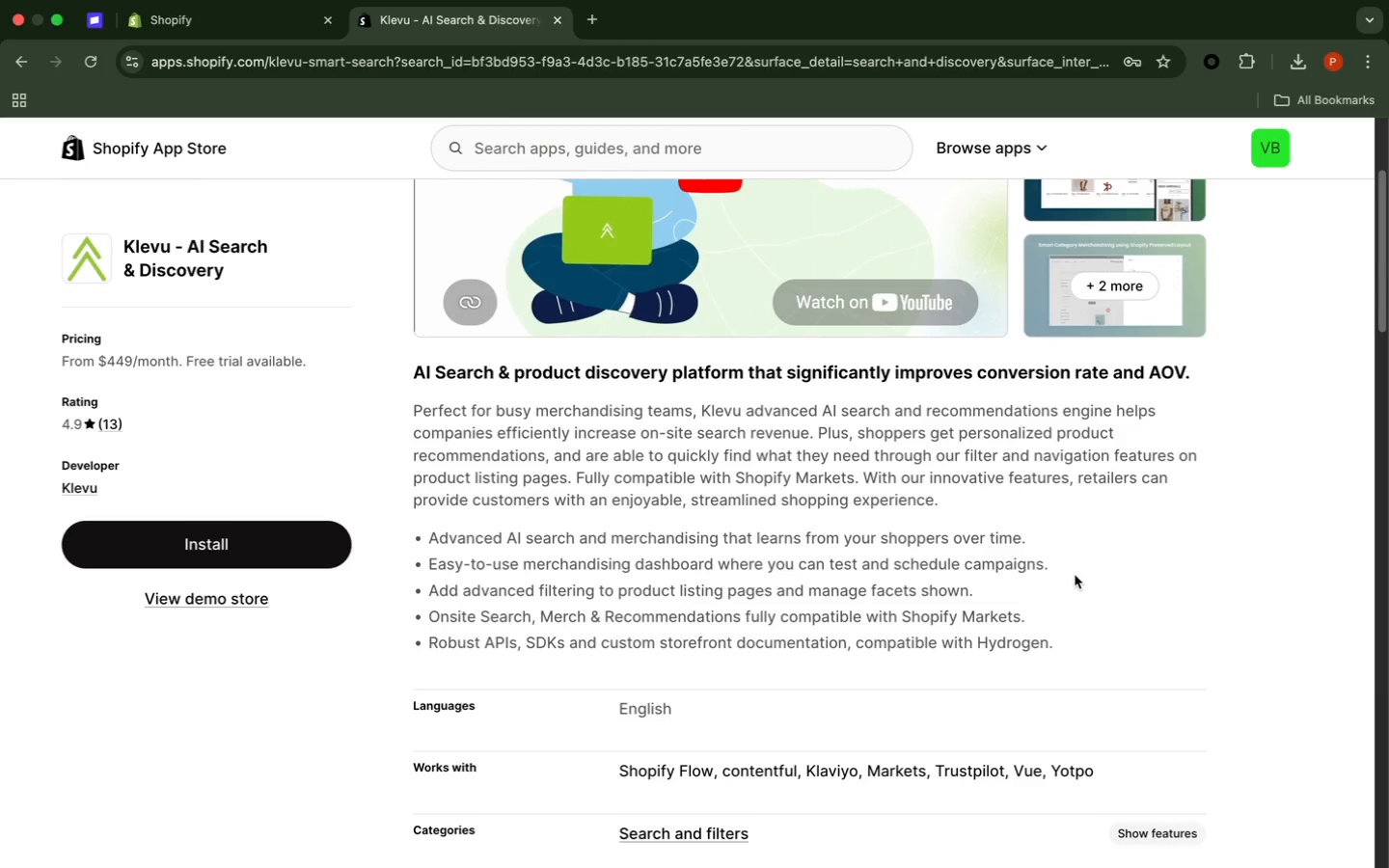 
scroll: coordinate [831, 515], scroll_direction: down, amount: 6.0
 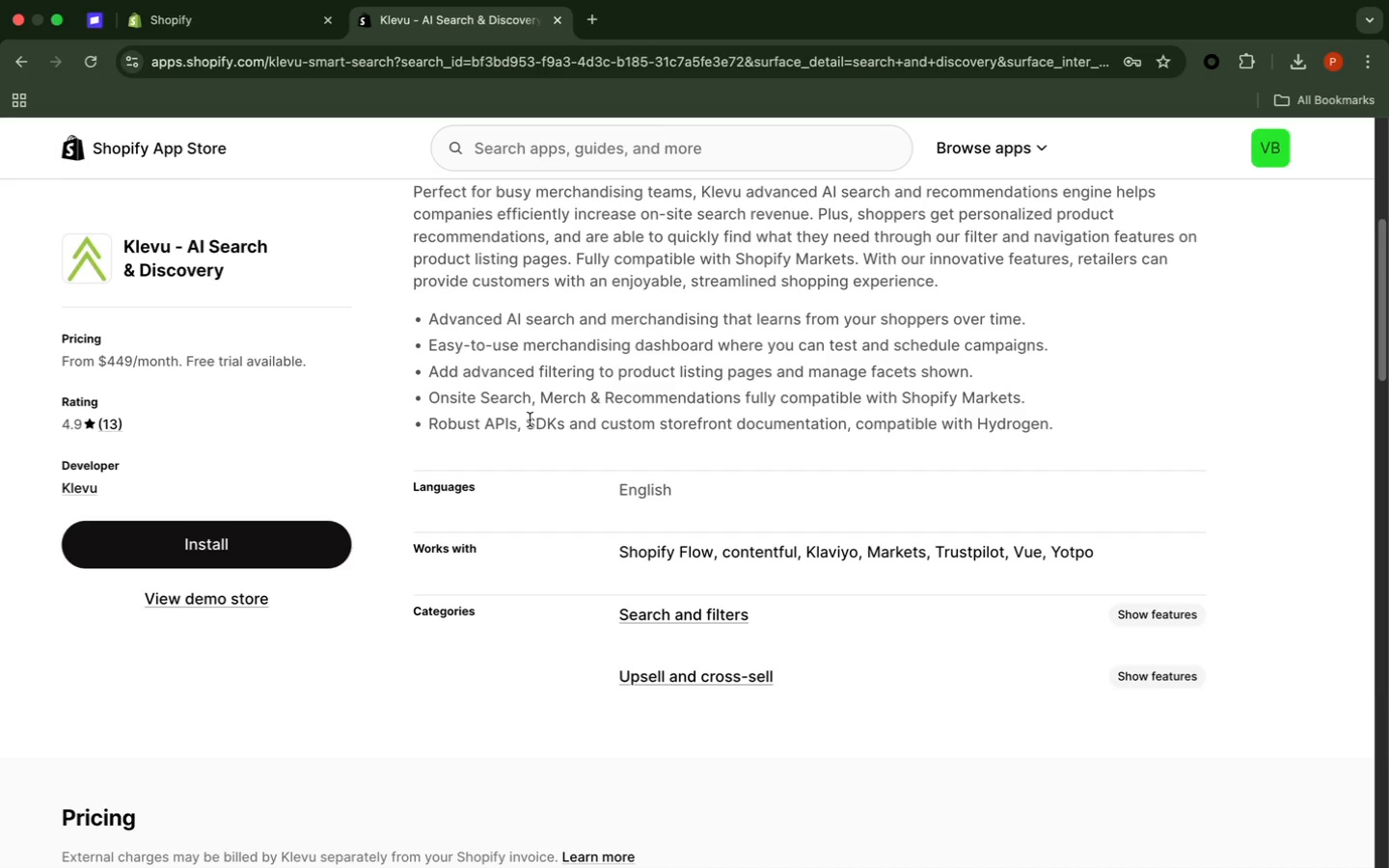 
wait(20.71)
 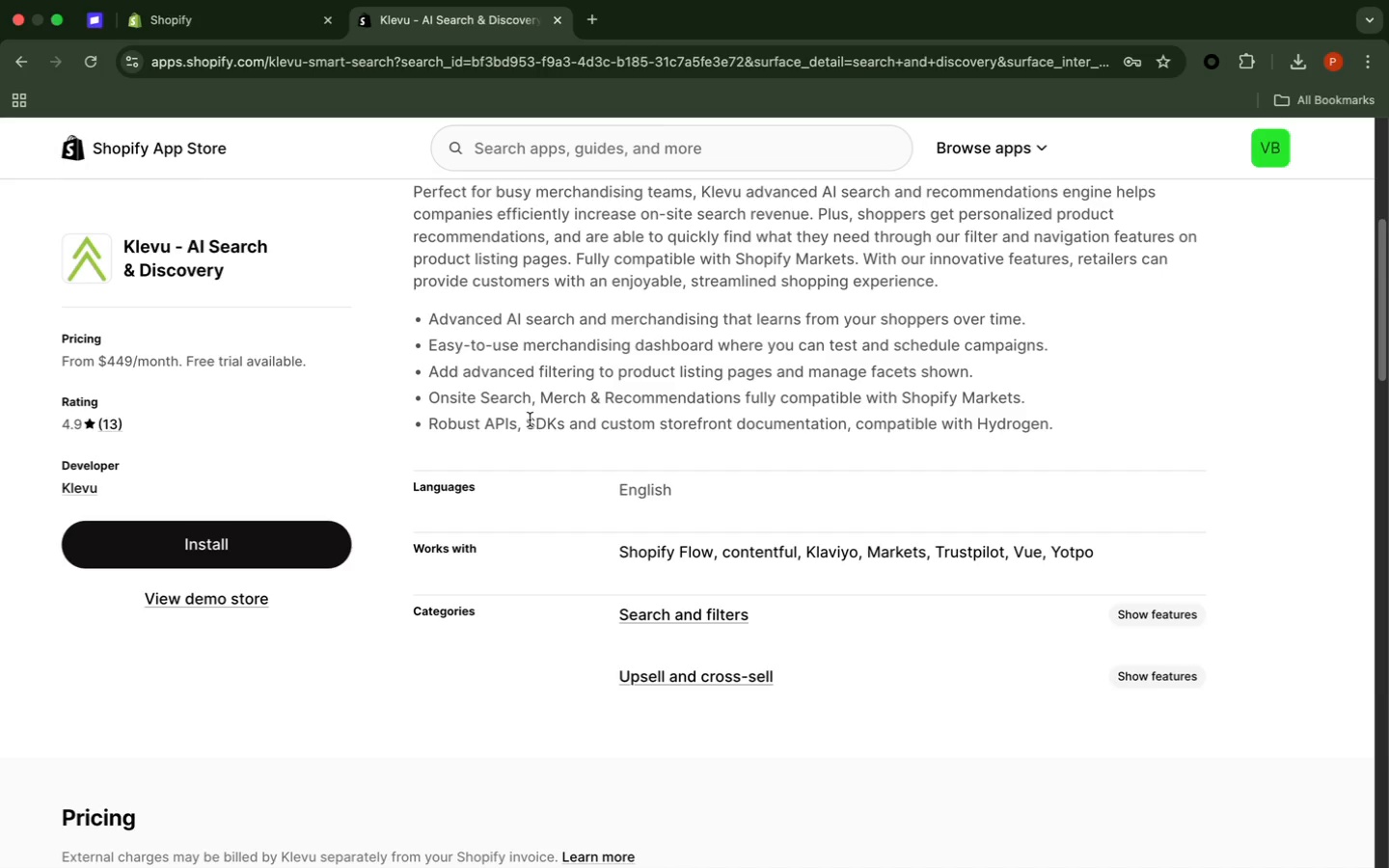 
scroll: coordinate [858, 423], scroll_direction: down, amount: 19.0
 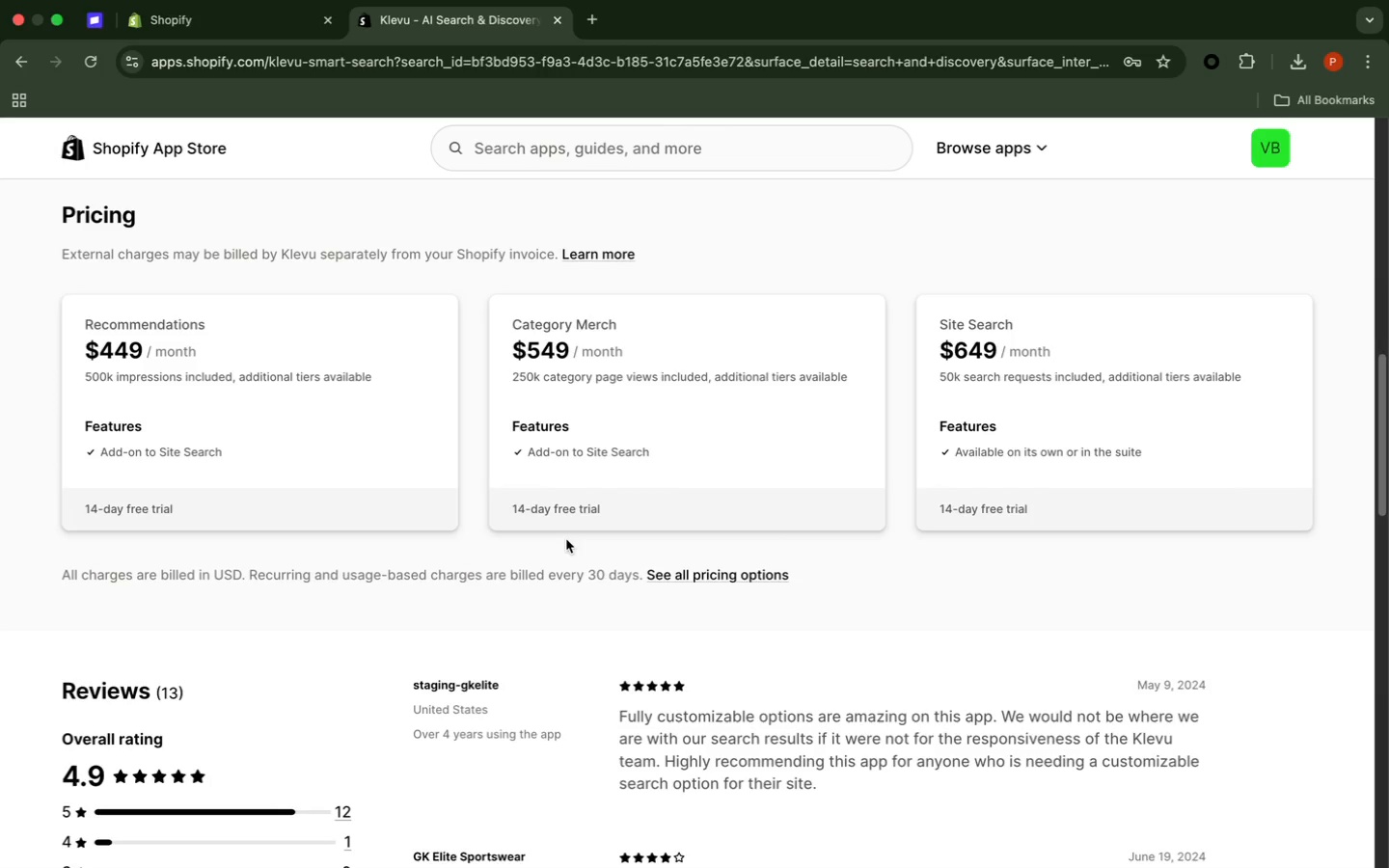 
wait(5.48)
 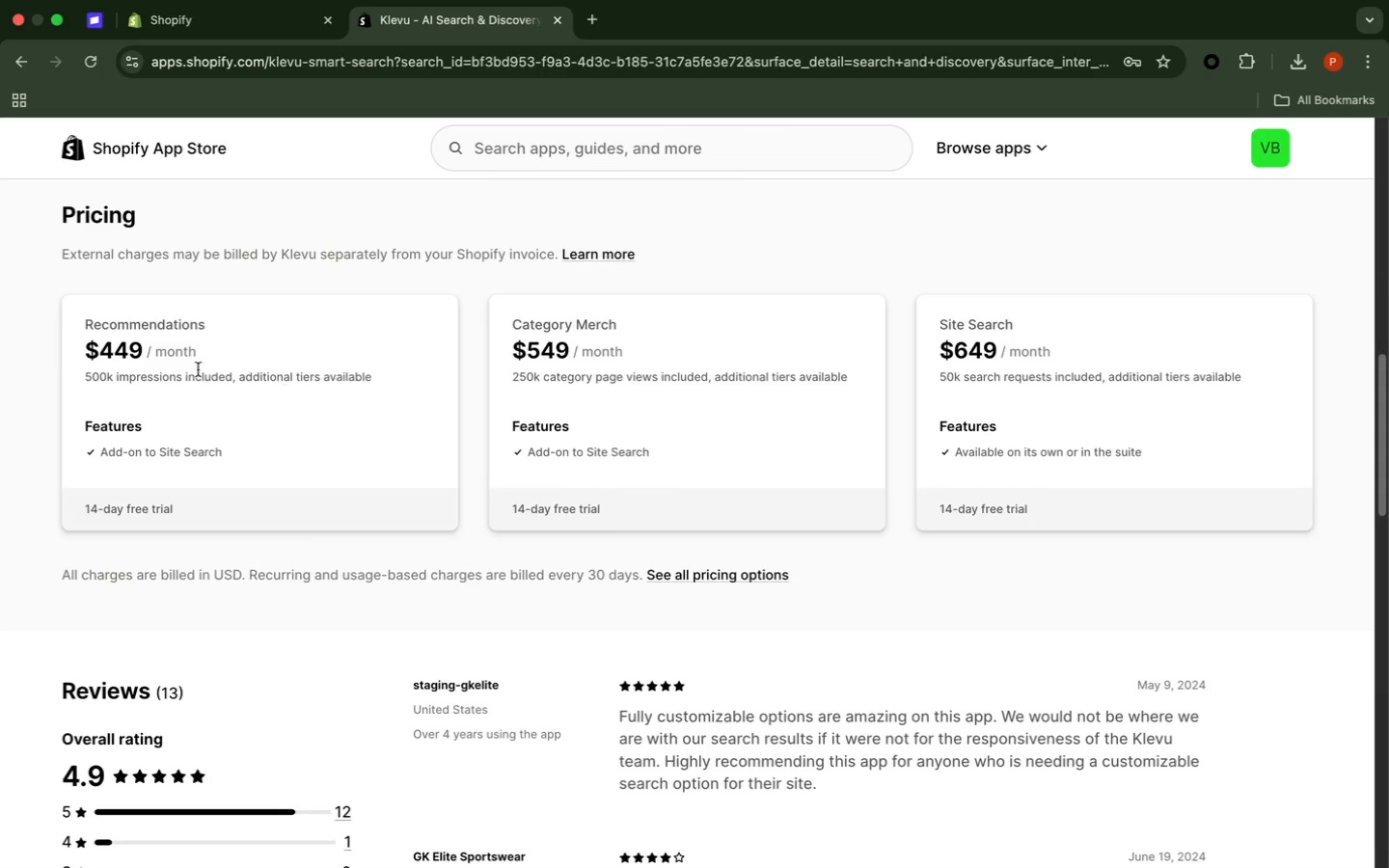 
scroll: coordinate [466, 625], scroll_direction: down, amount: 14.0
 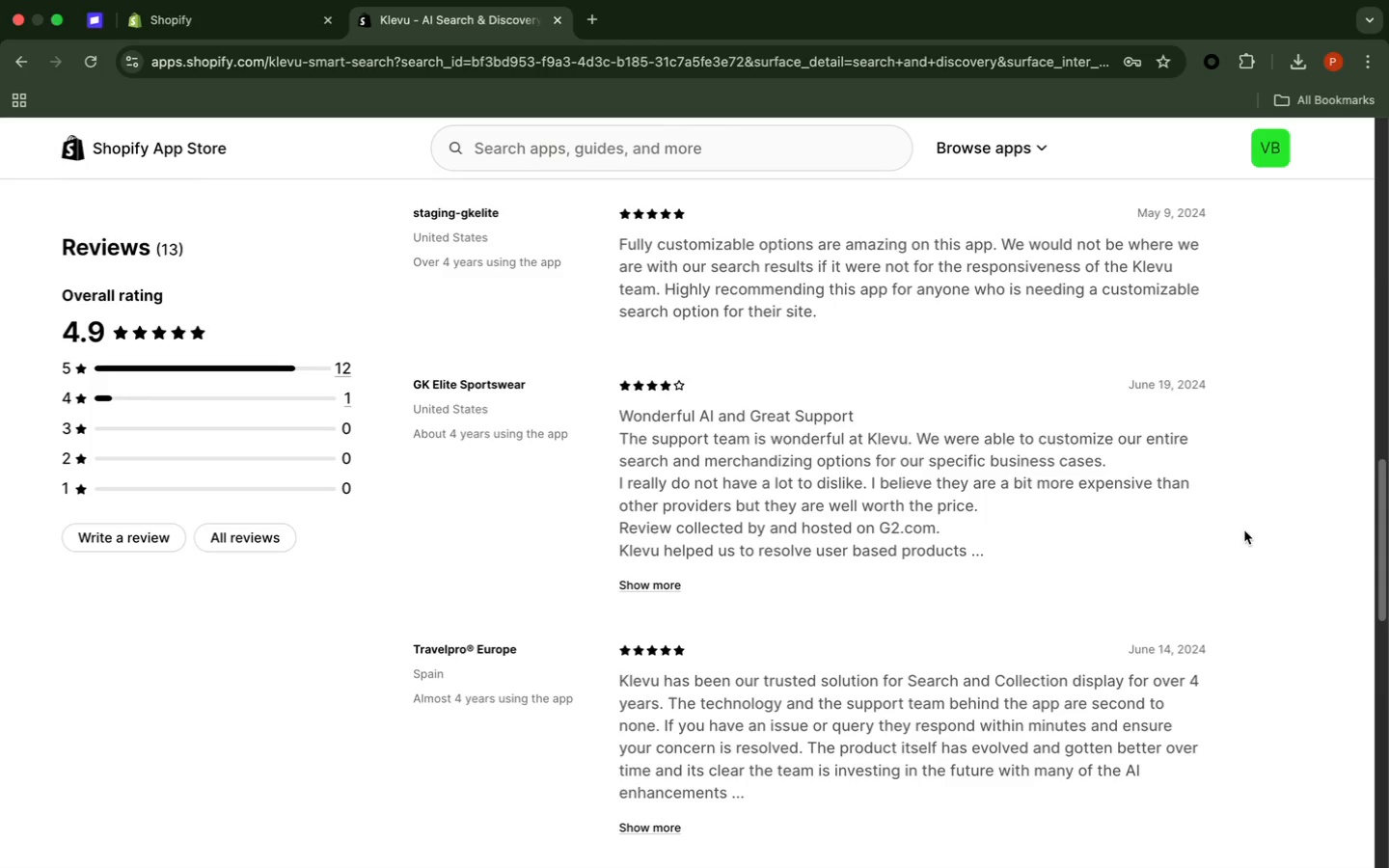 
wait(28.63)
 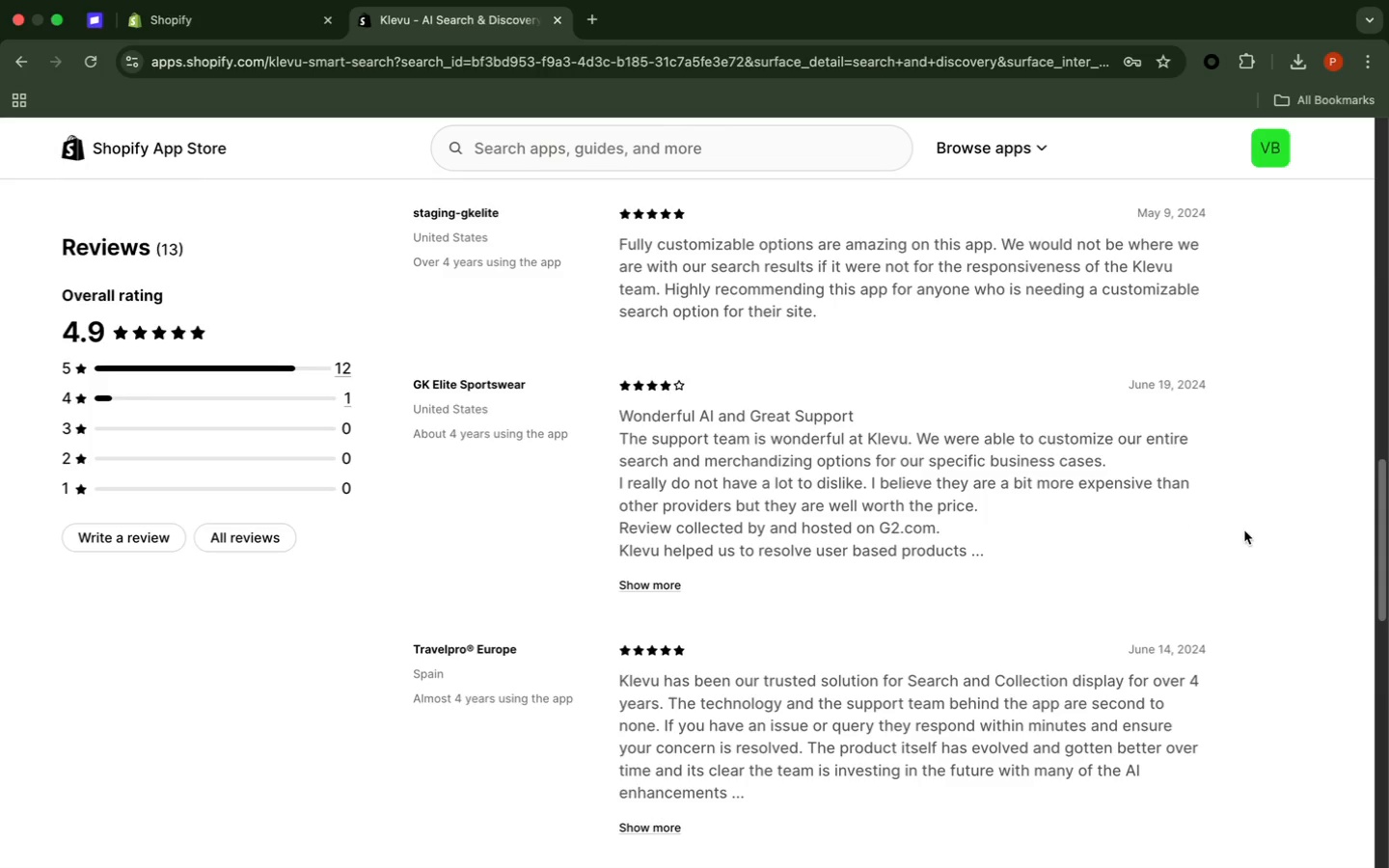 
scroll: coordinate [1112, 575], scroll_direction: down, amount: 9.0
 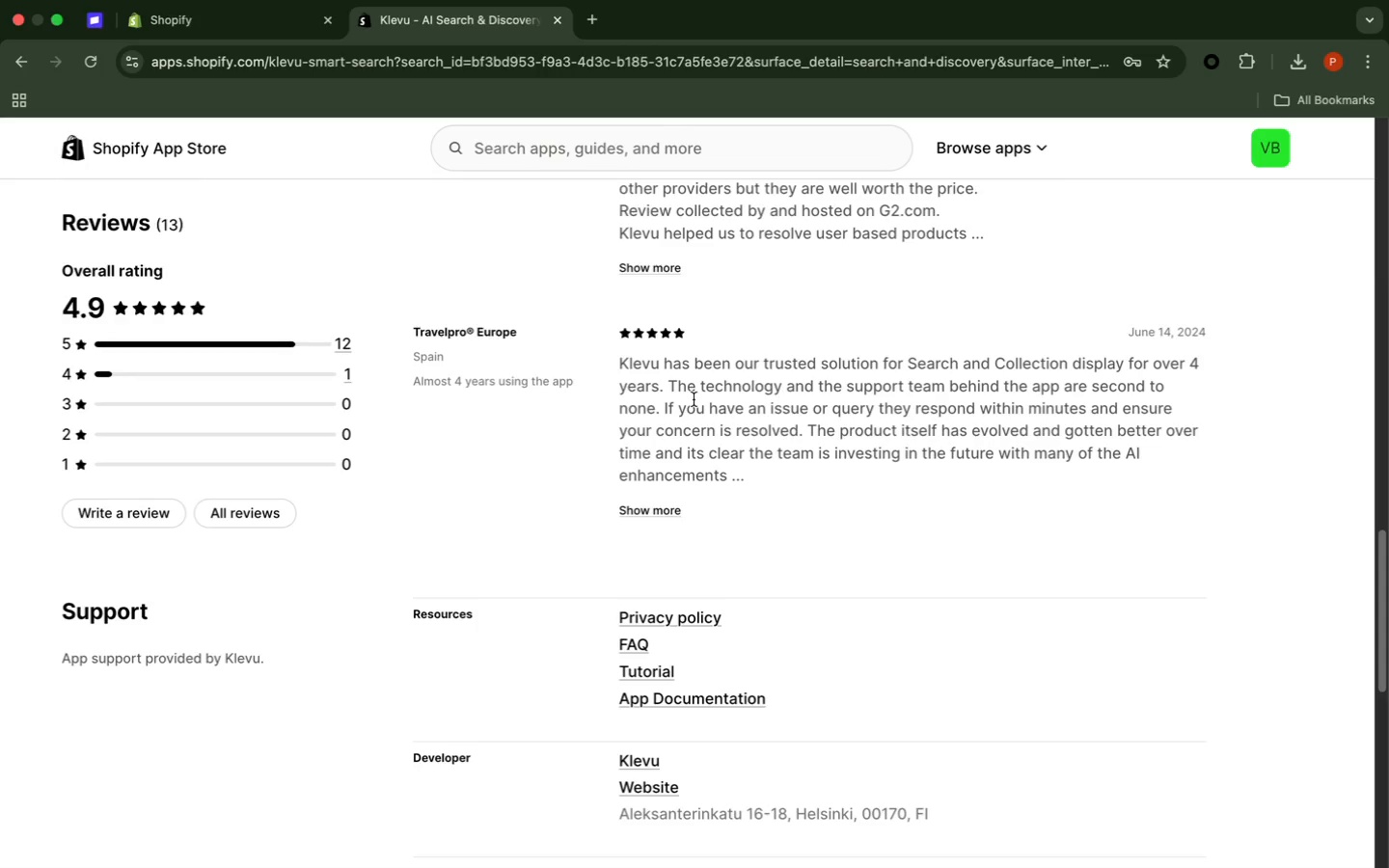 
wait(17.98)
 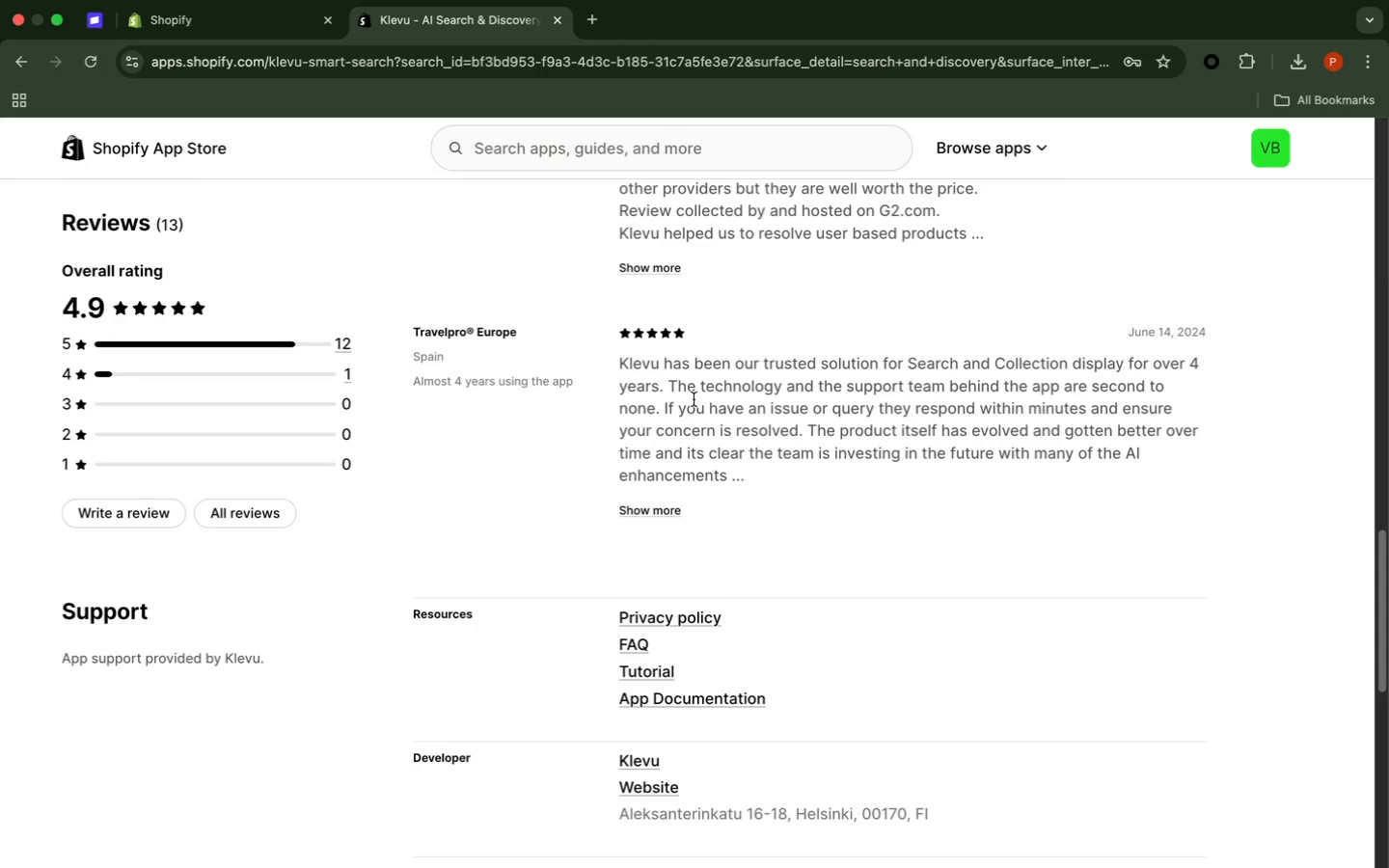 
scroll: coordinate [694, 398], scroll_direction: down, amount: 9.0
 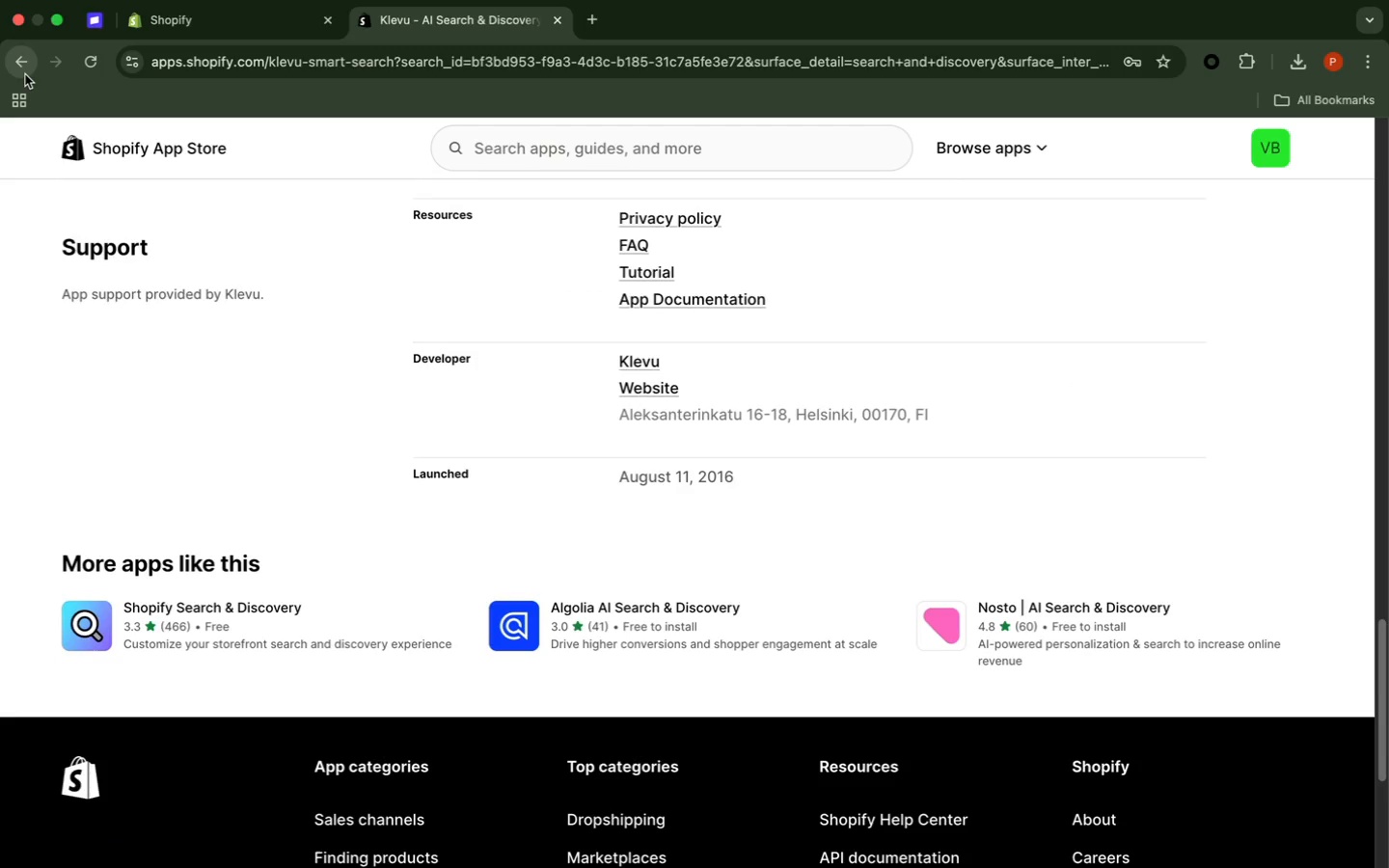 
left_click([25, 74])
 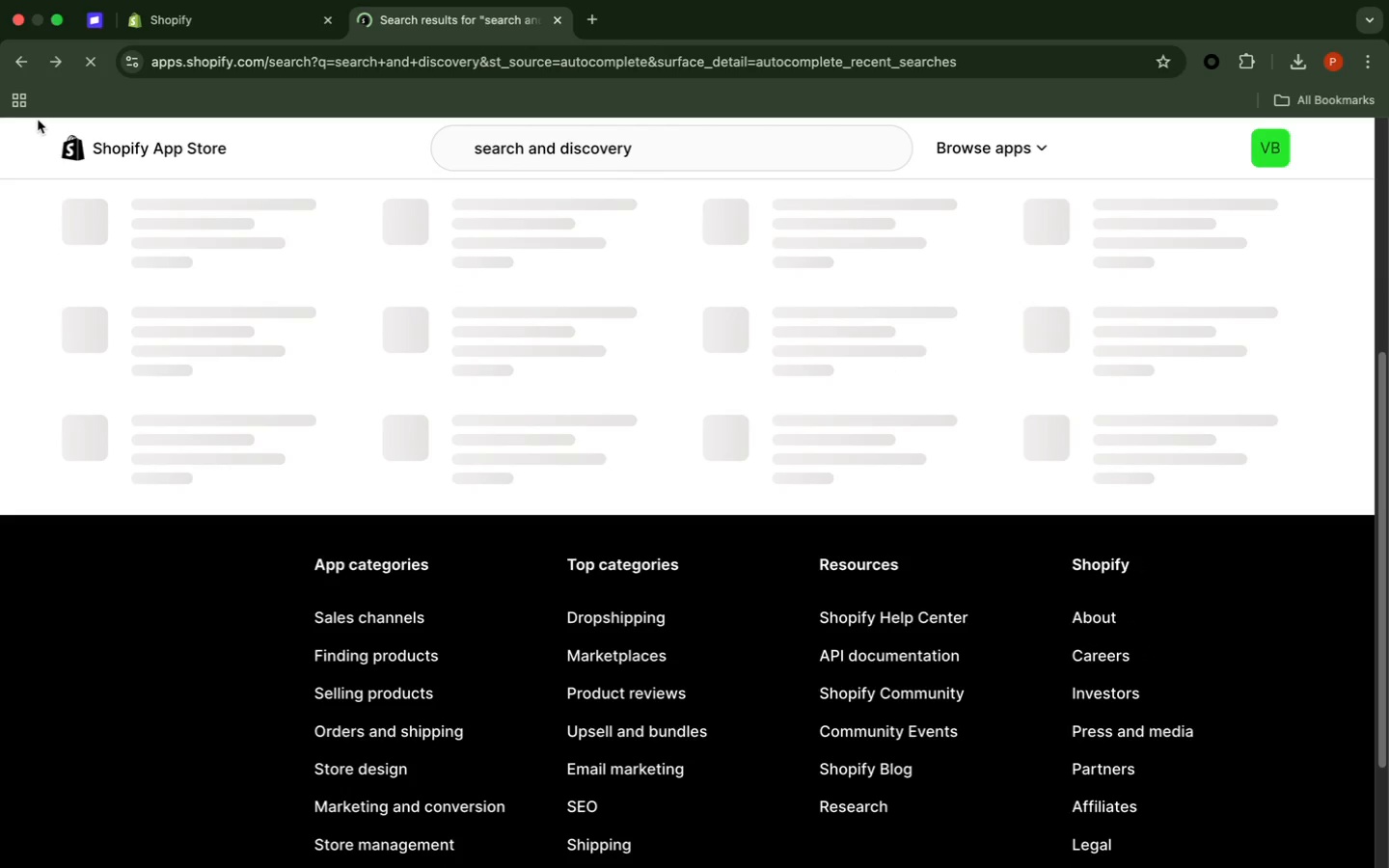 
wait(8.43)
 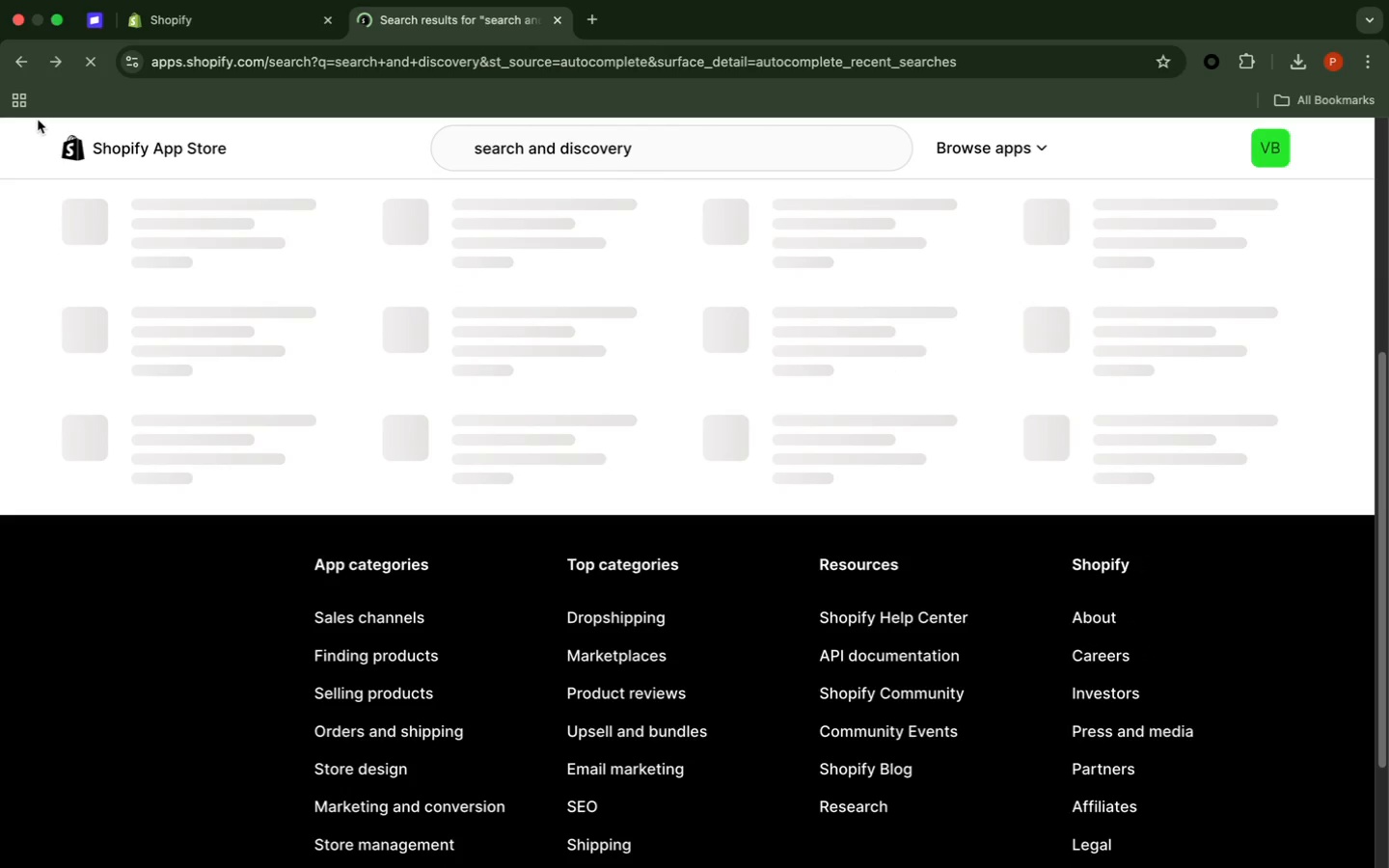 
scroll: coordinate [1368, 574], scroll_direction: down, amount: 8.0
 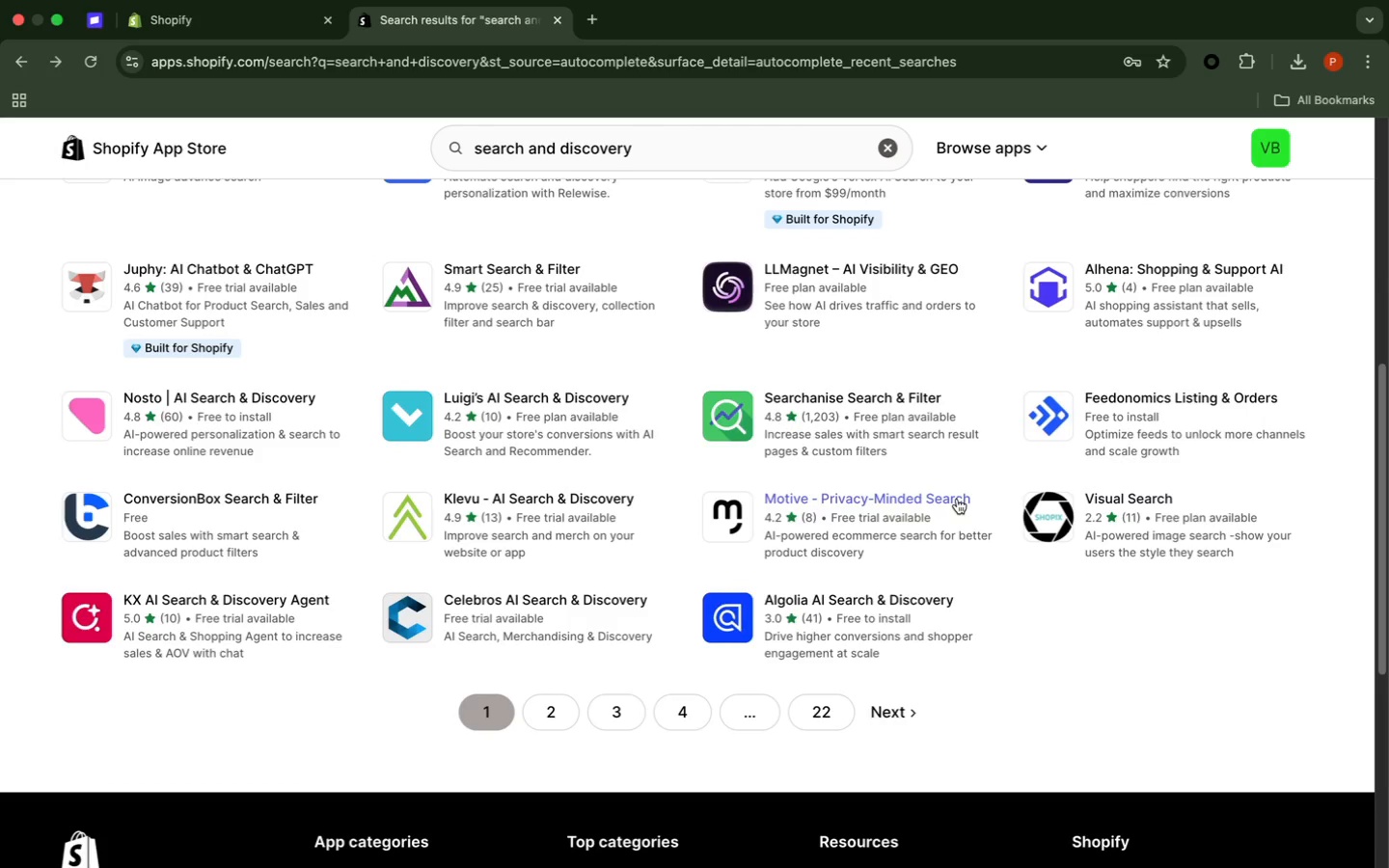 
left_click([955, 495])
 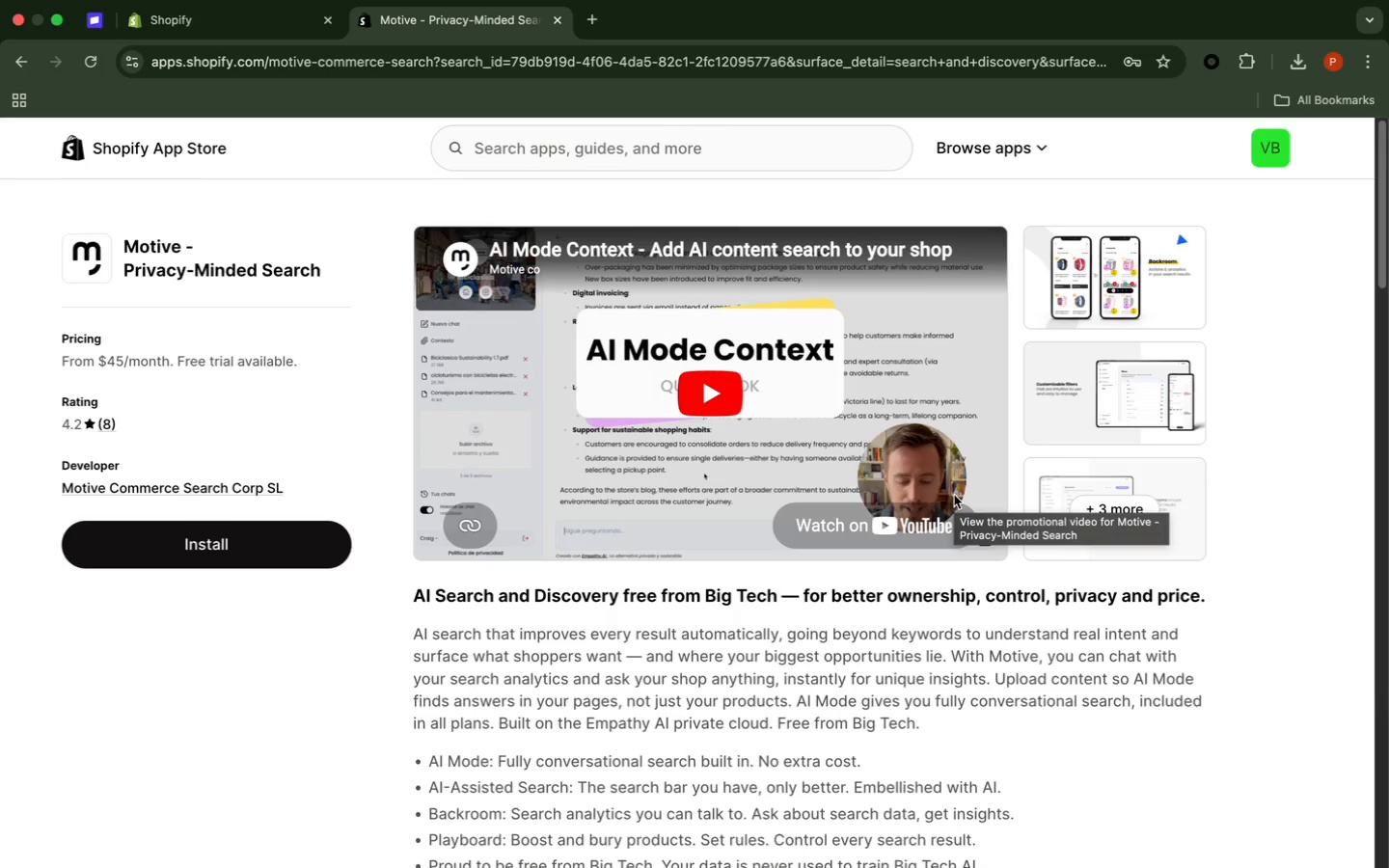 
wait(27.22)
 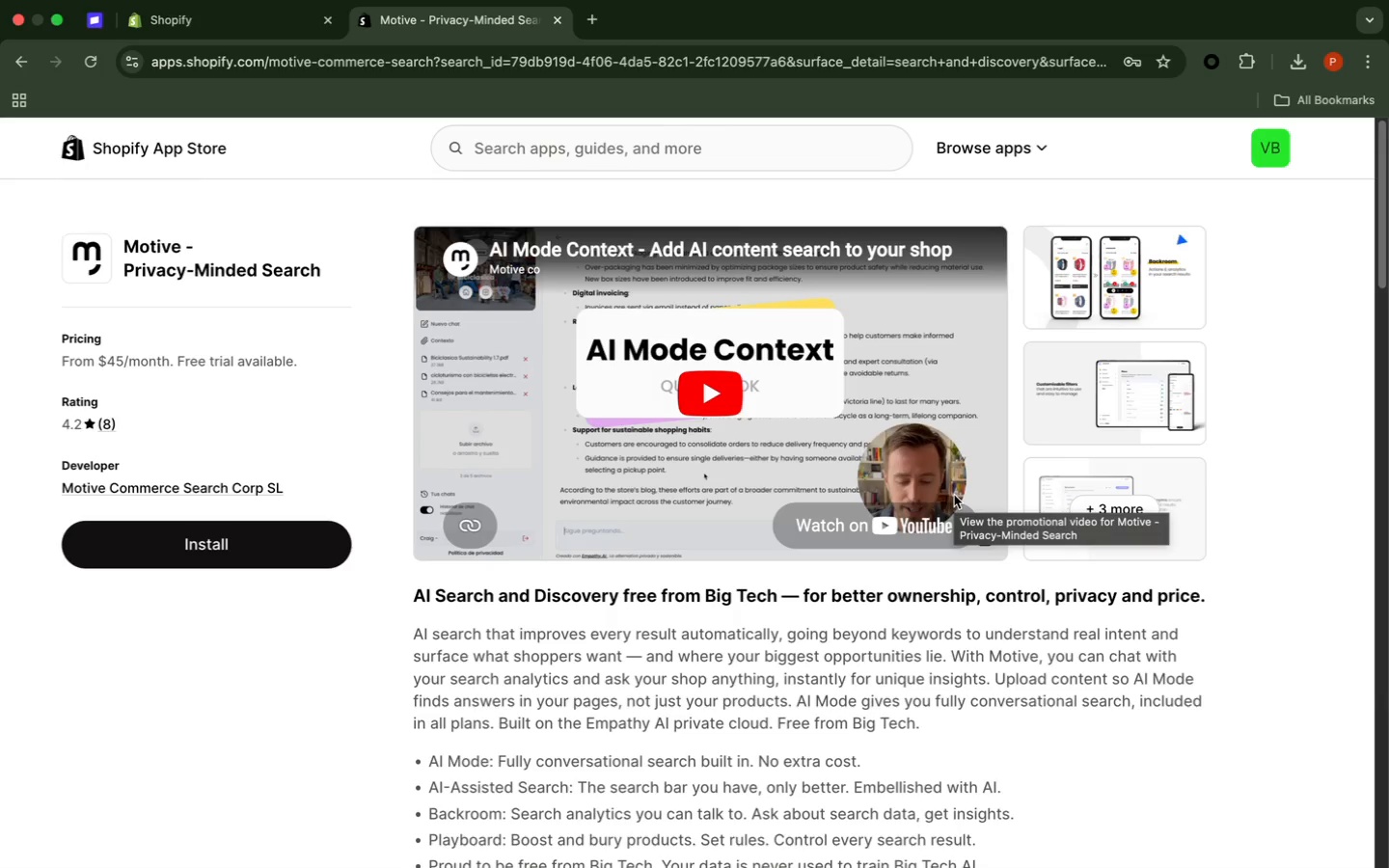 
left_click([1278, 451])
 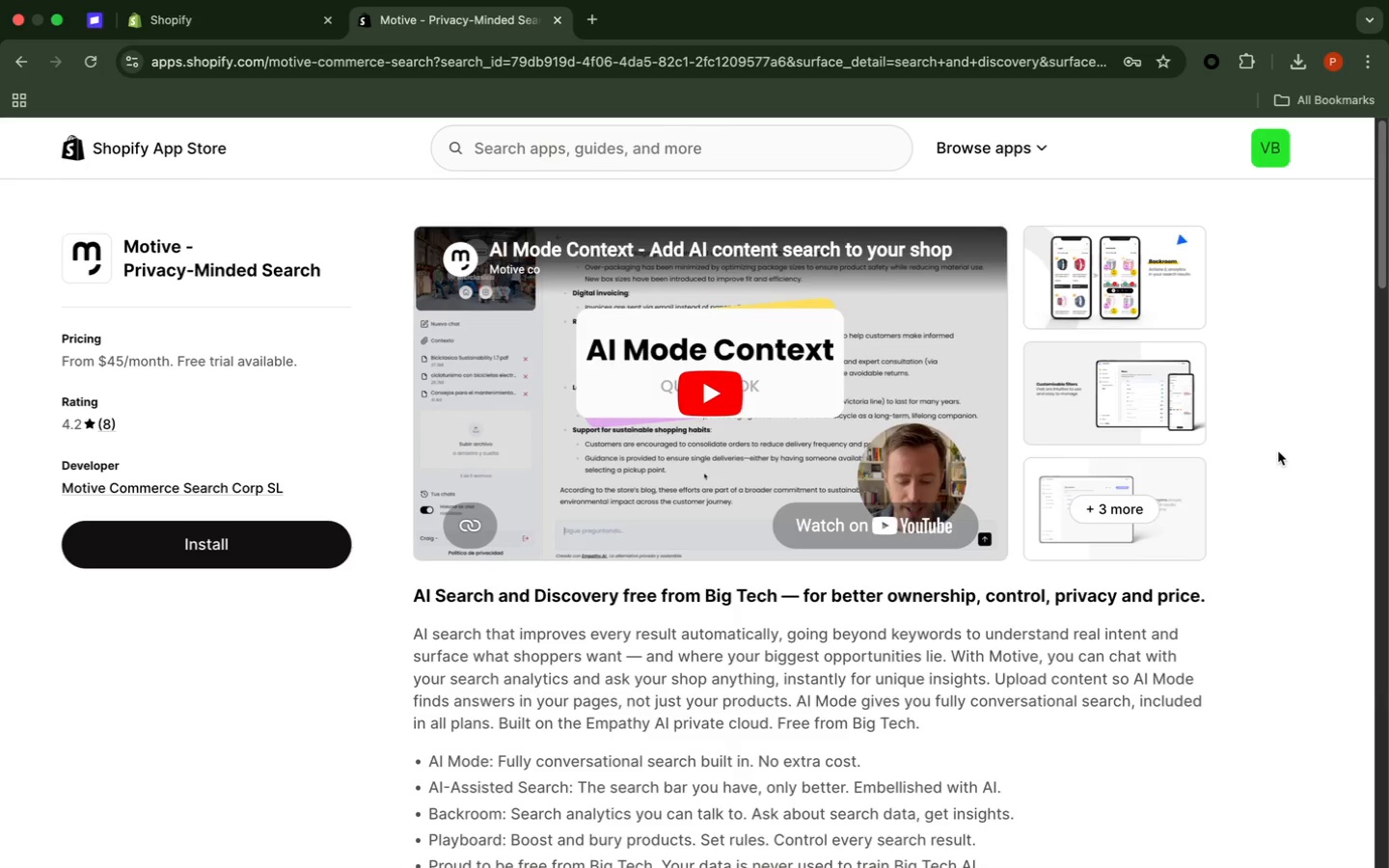 
scroll: coordinate [1268, 442], scroll_direction: down, amount: 11.0
 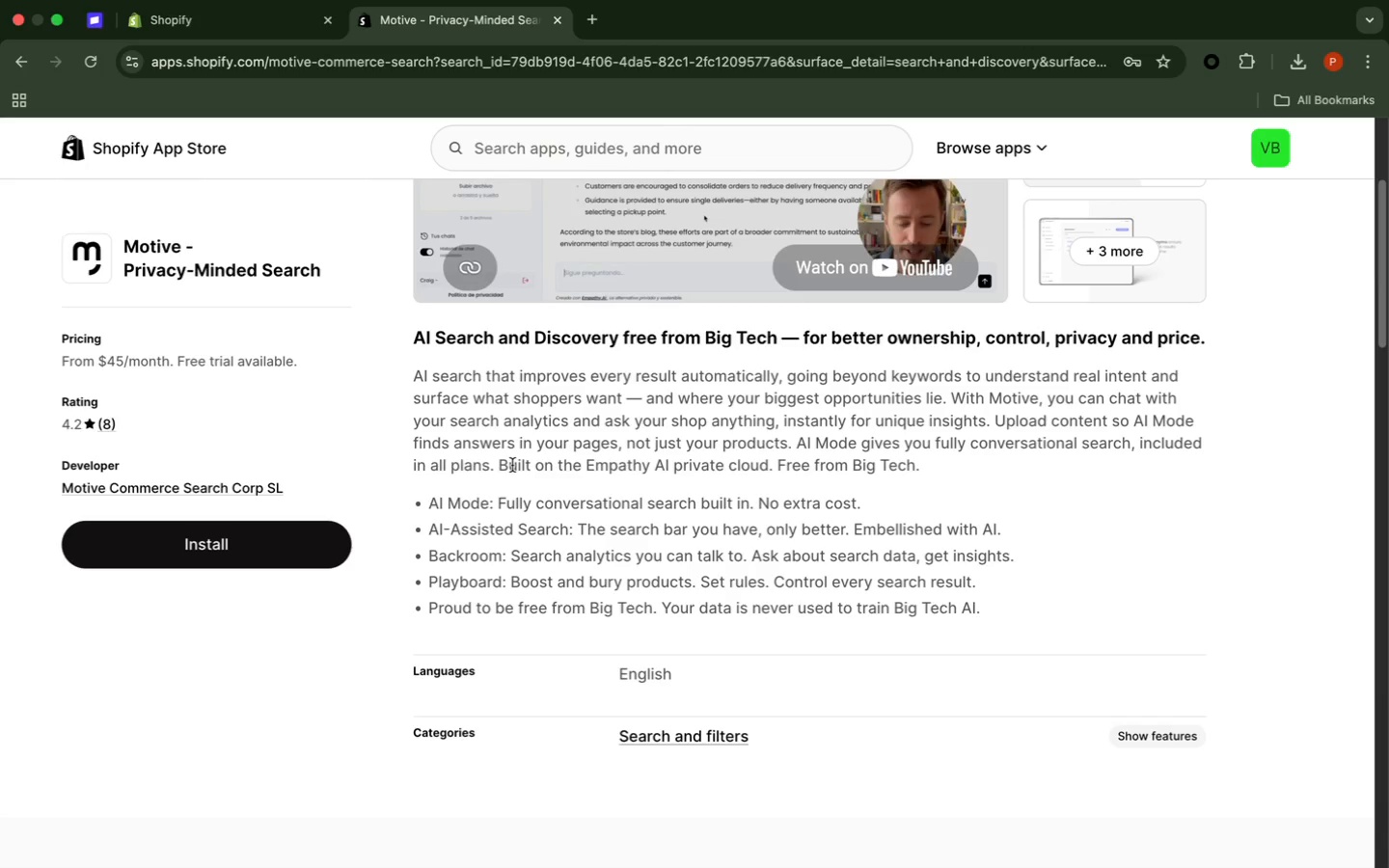 
wait(14.15)
 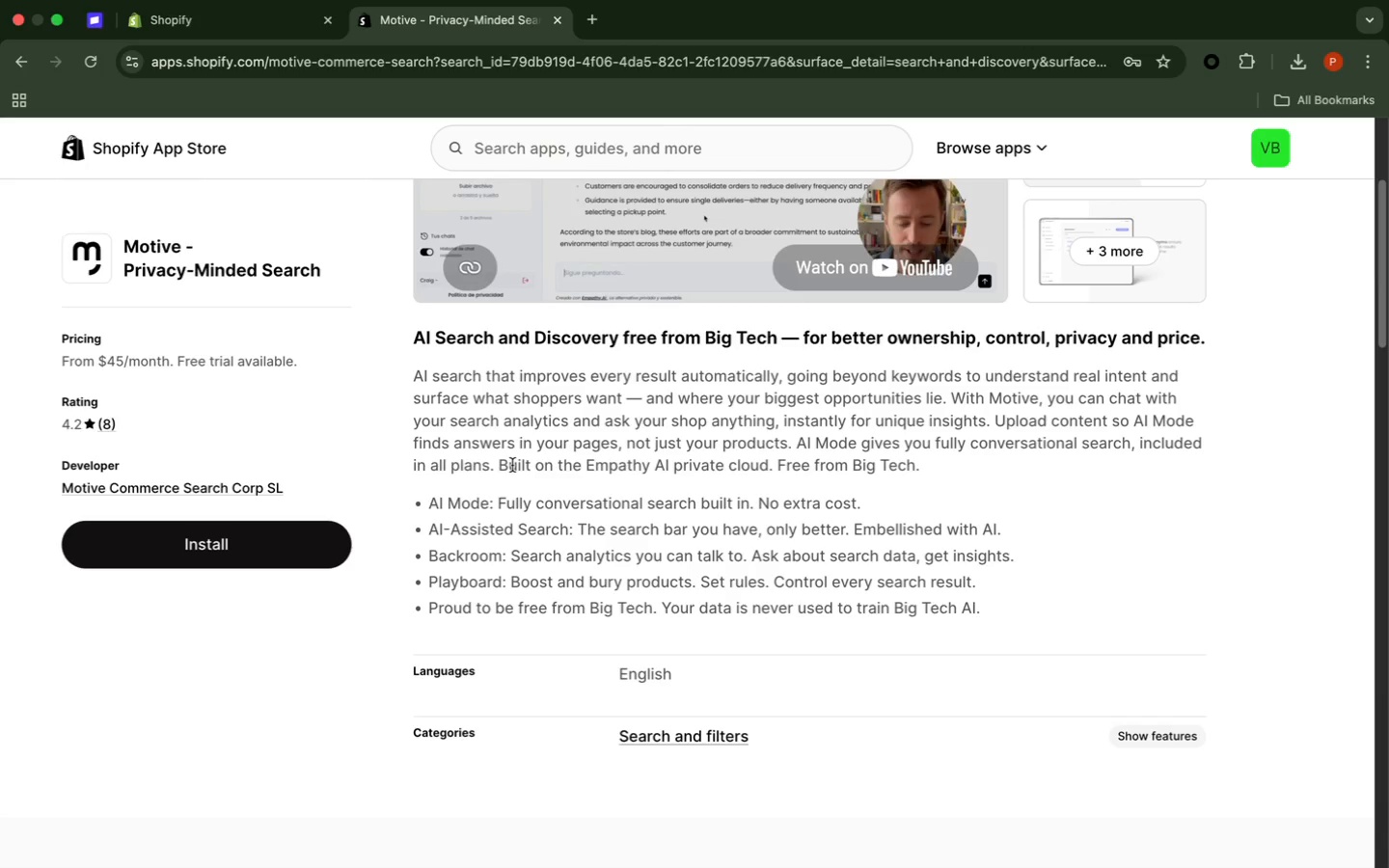 
scroll: coordinate [512, 465], scroll_direction: down, amount: 15.0
 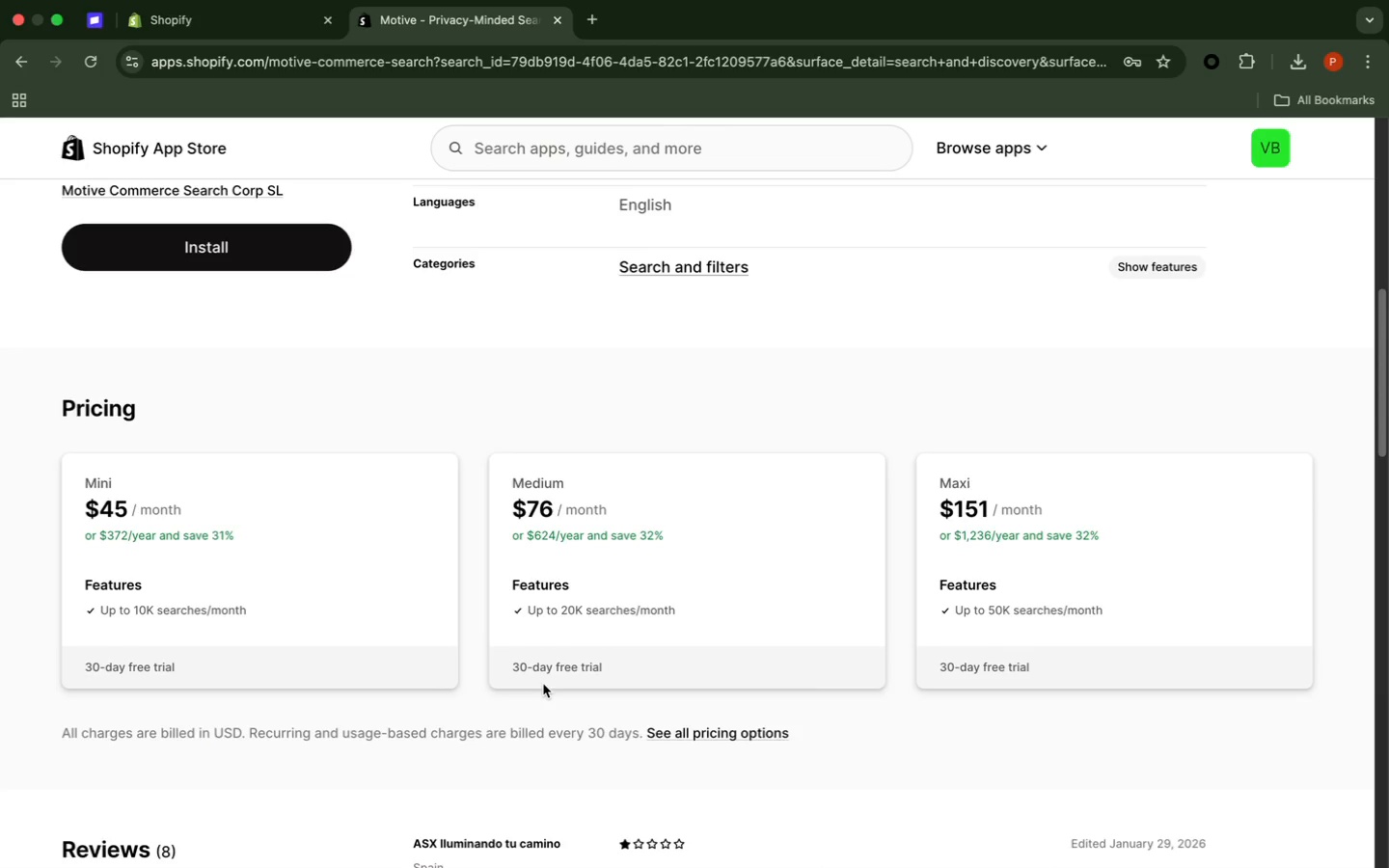 
wait(27.06)
 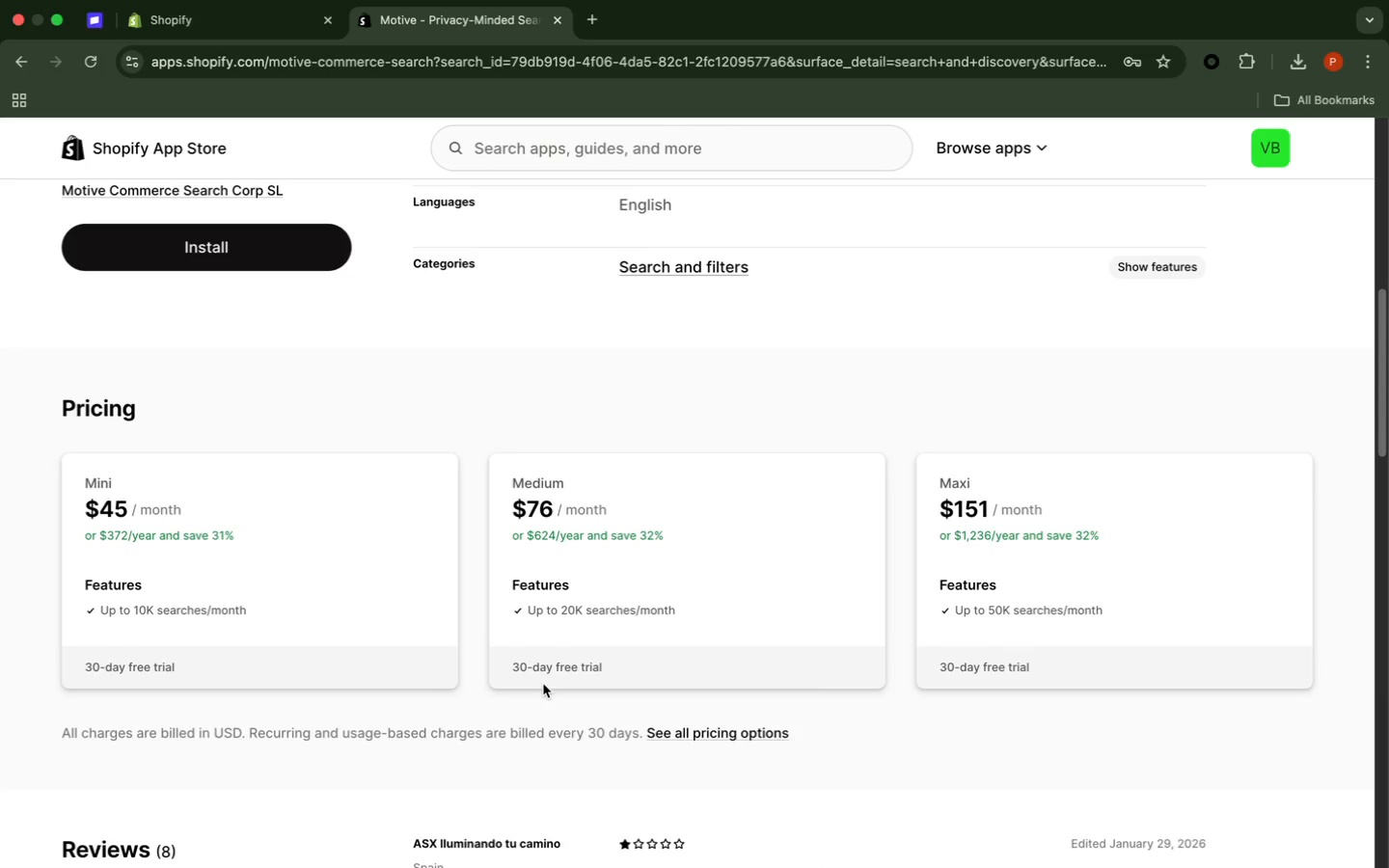 
scroll: coordinate [544, 682], scroll_direction: down, amount: 16.0
 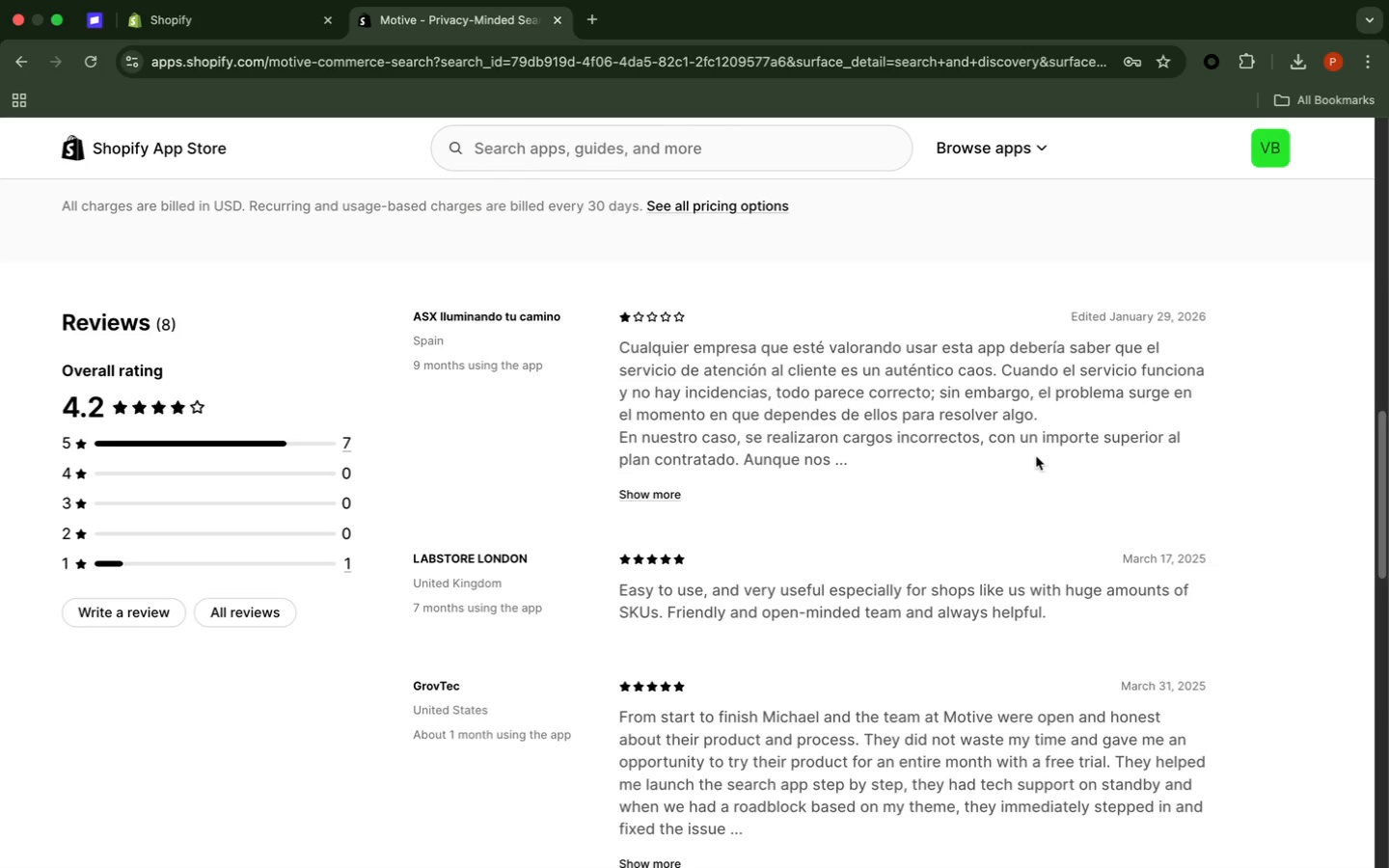 
wait(17.08)
 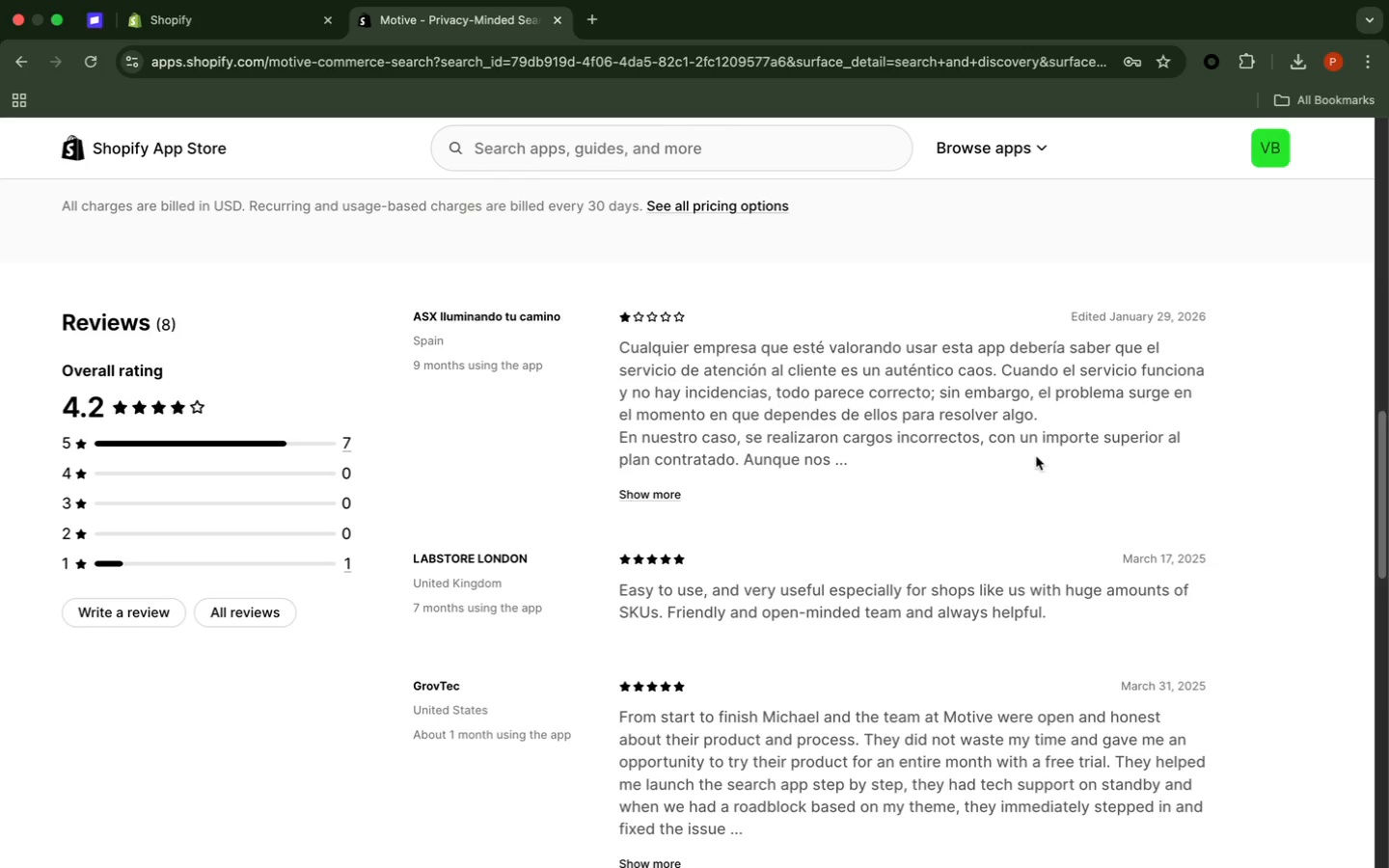 
scroll: coordinate [1035, 455], scroll_direction: down, amount: 5.0
 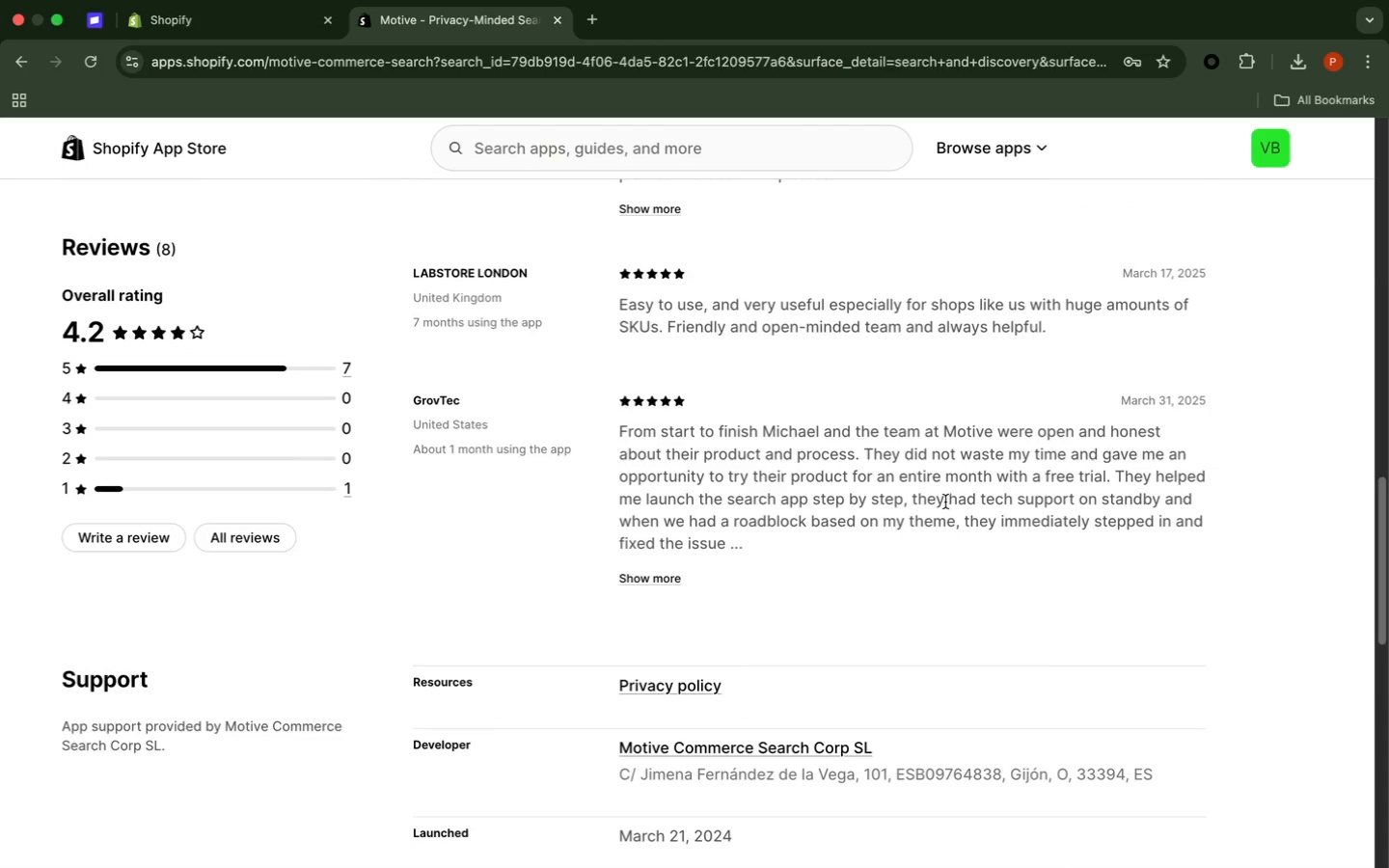 
wait(9.51)
 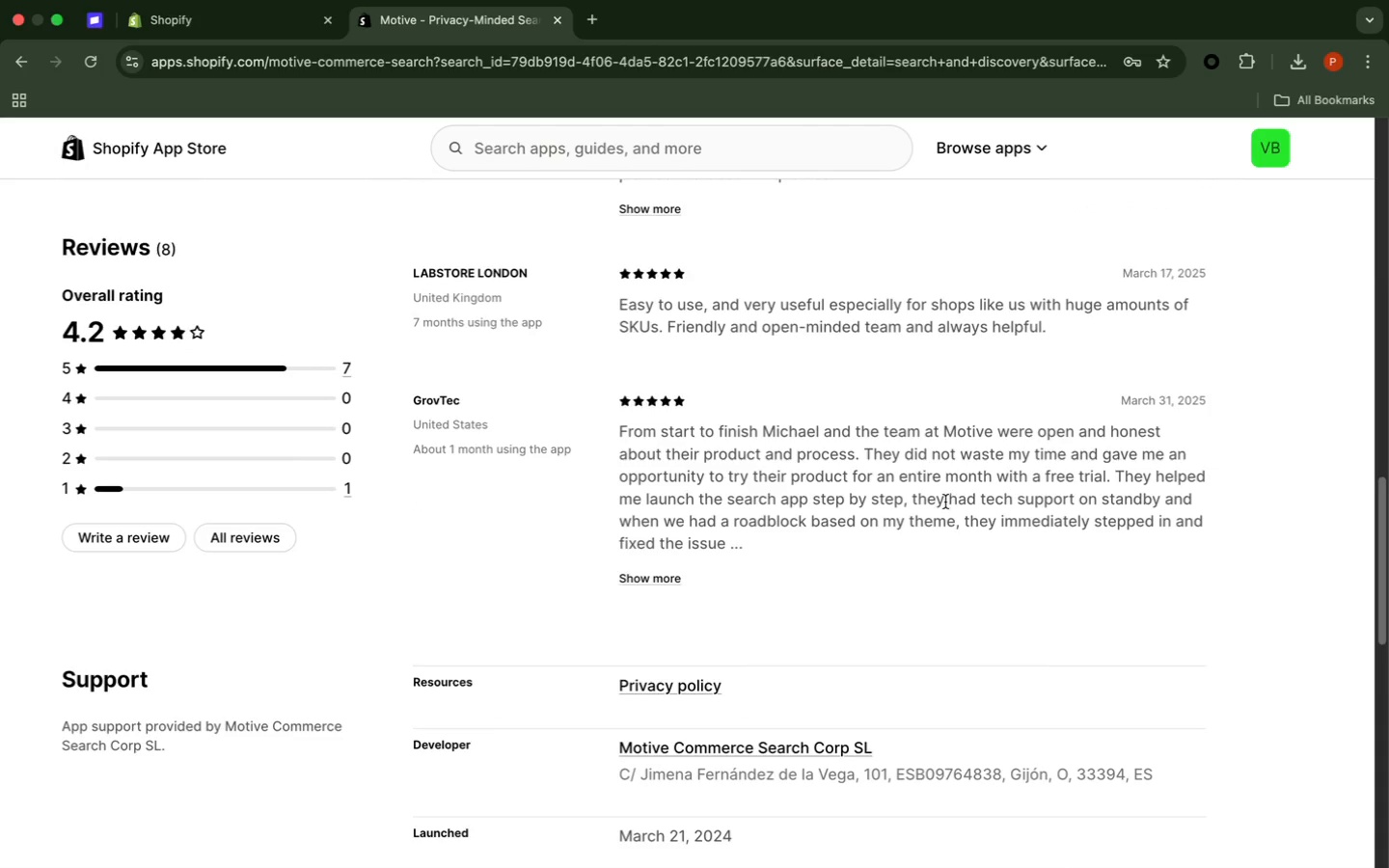 
scroll: coordinate [986, 531], scroll_direction: down, amount: 16.0
 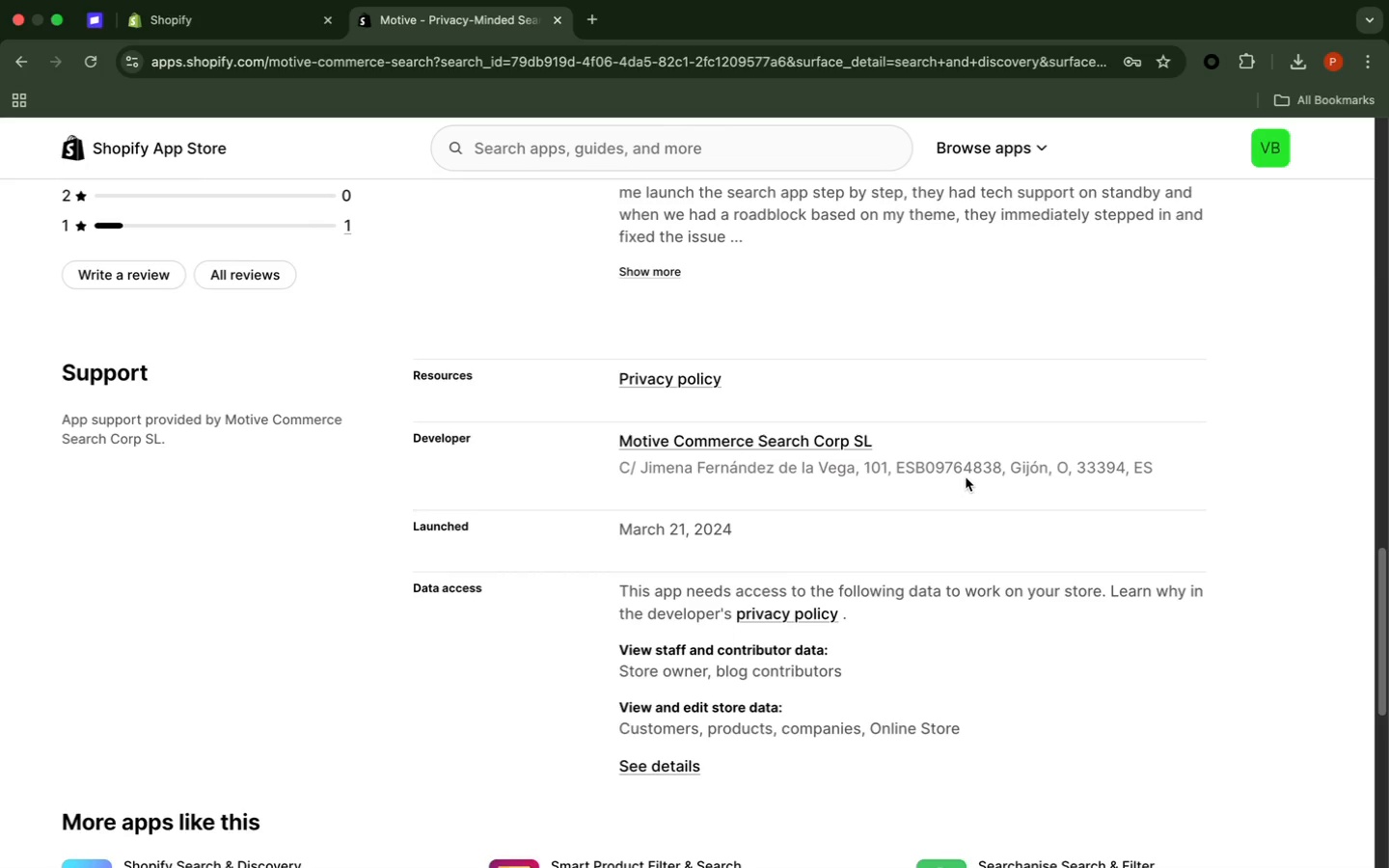 
wait(22.43)
 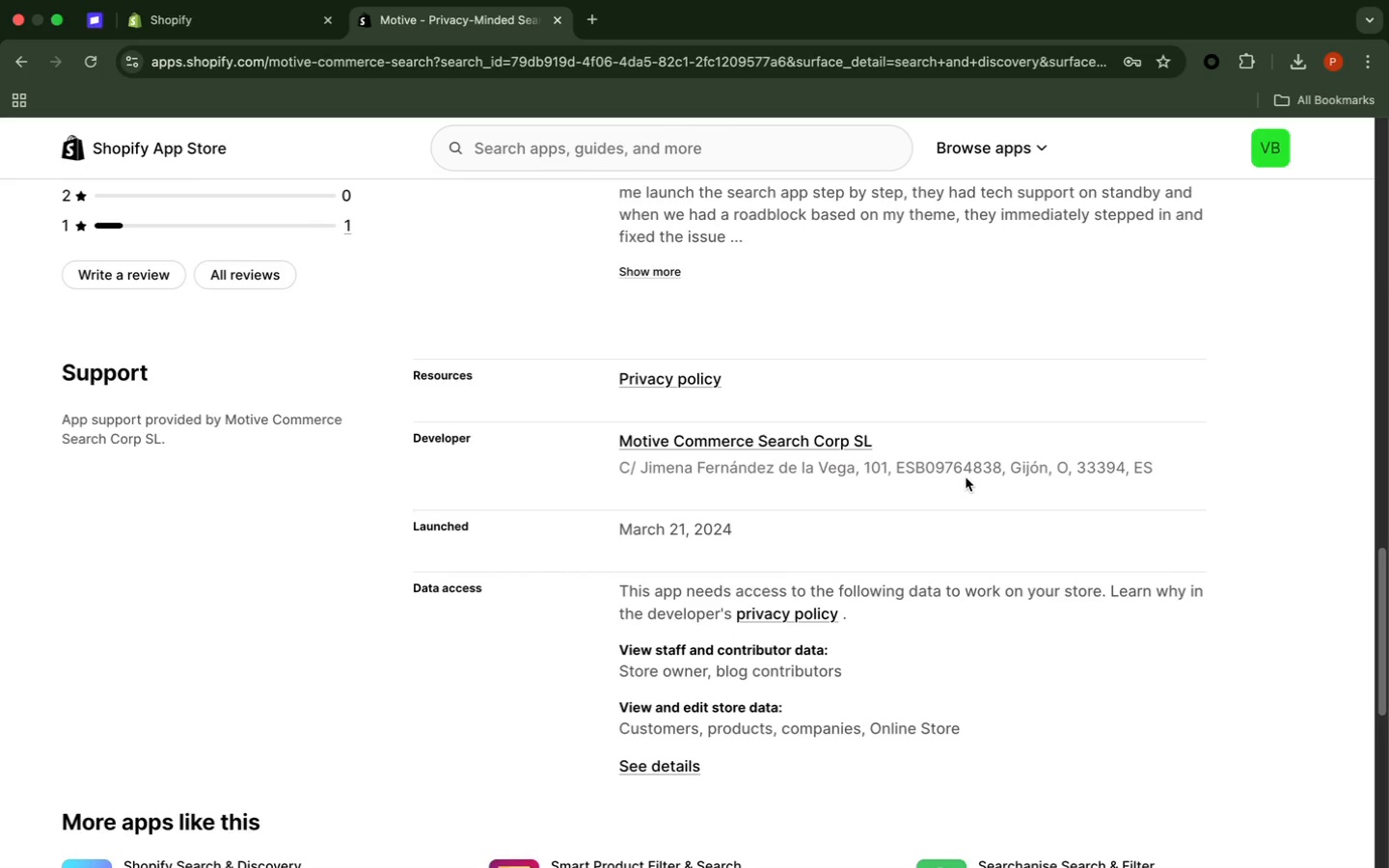 
scroll: coordinate [967, 477], scroll_direction: down, amount: 5.0
 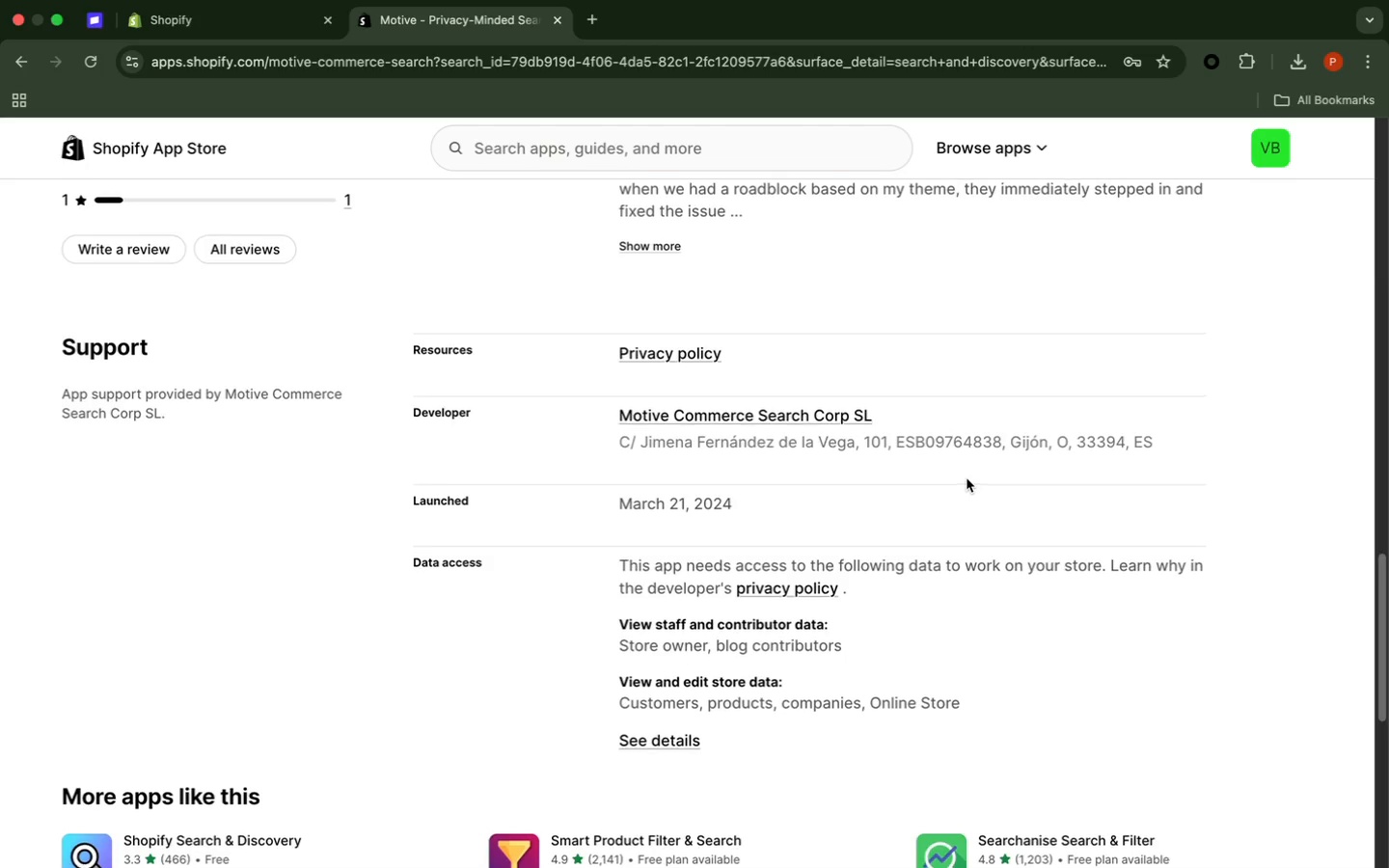 
scroll: coordinate [967, 478], scroll_direction: up, amount: 1.0
 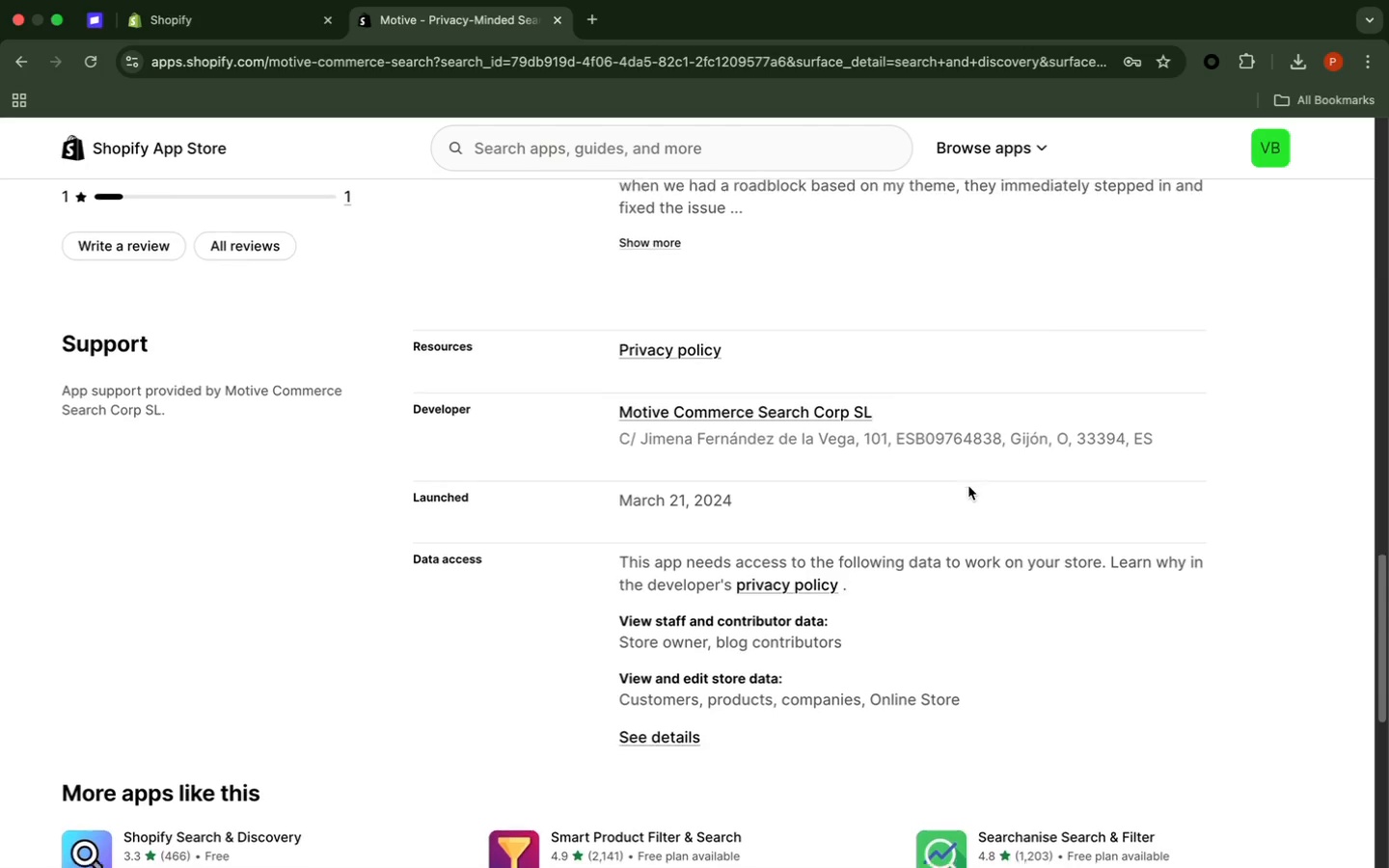 
scroll: coordinate [971, 490], scroll_direction: down, amount: 16.0
 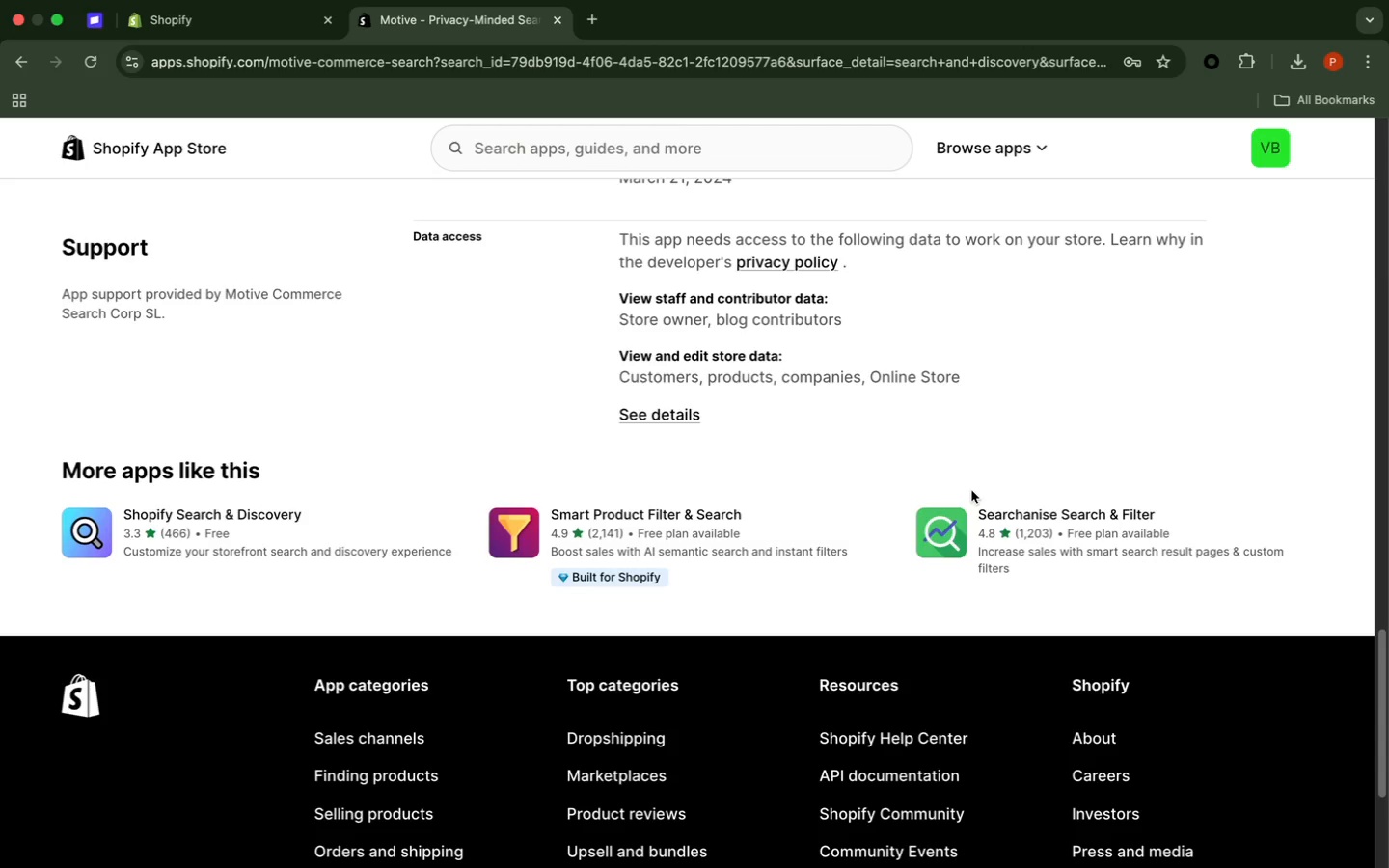 
scroll: coordinate [971, 490], scroll_direction: up, amount: 14.0
 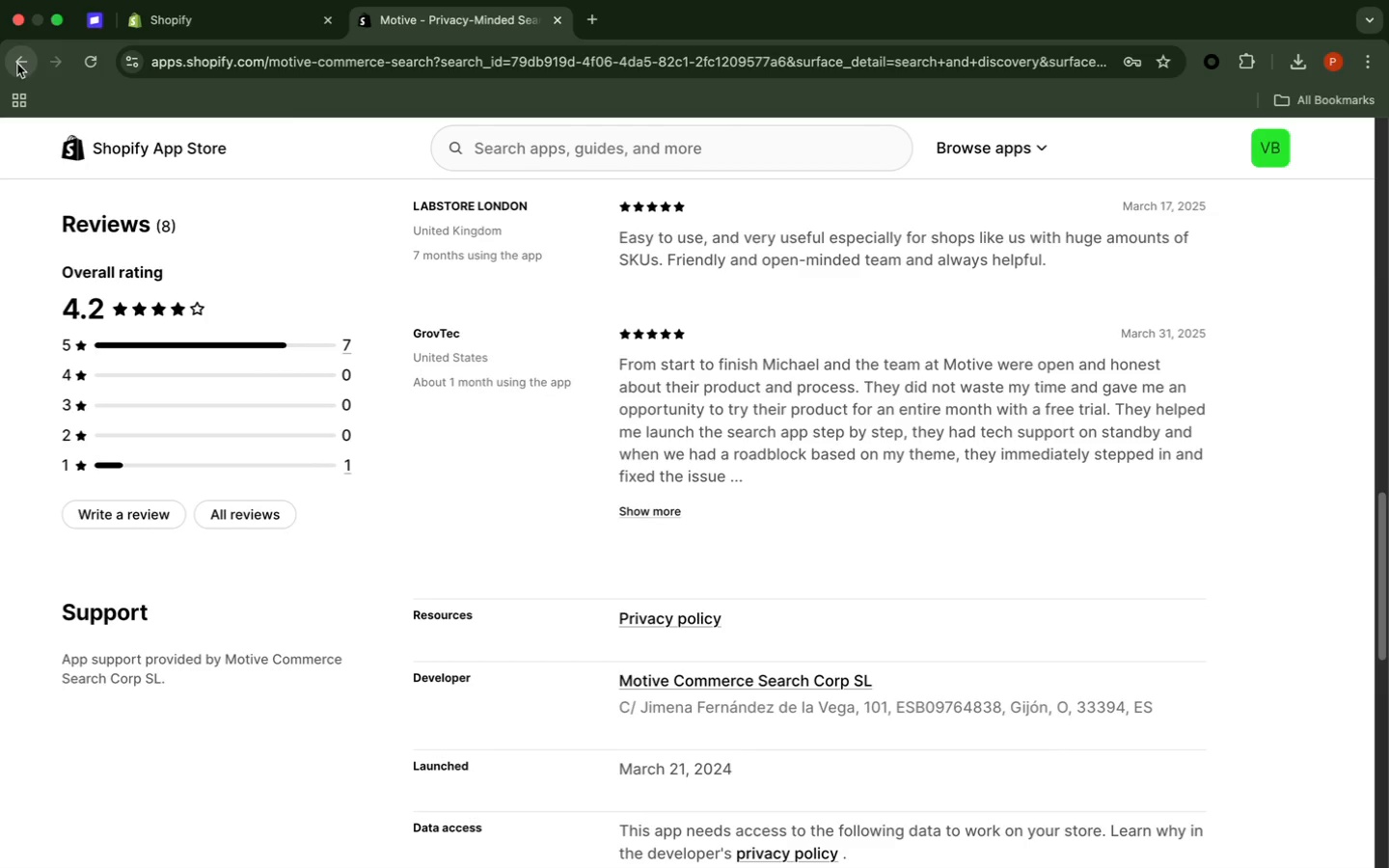 
left_click([35, 55])
 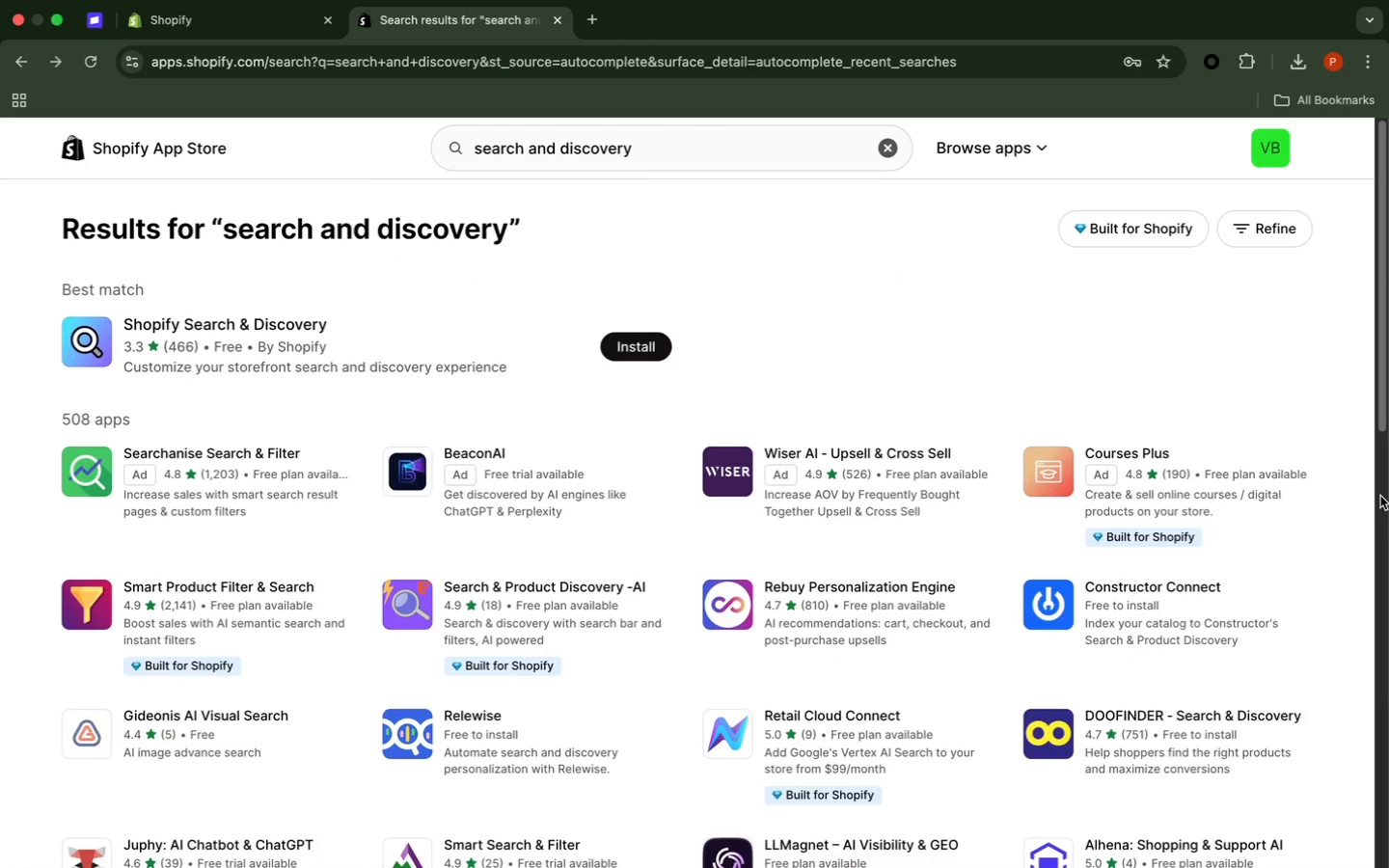 
wait(5.58)
 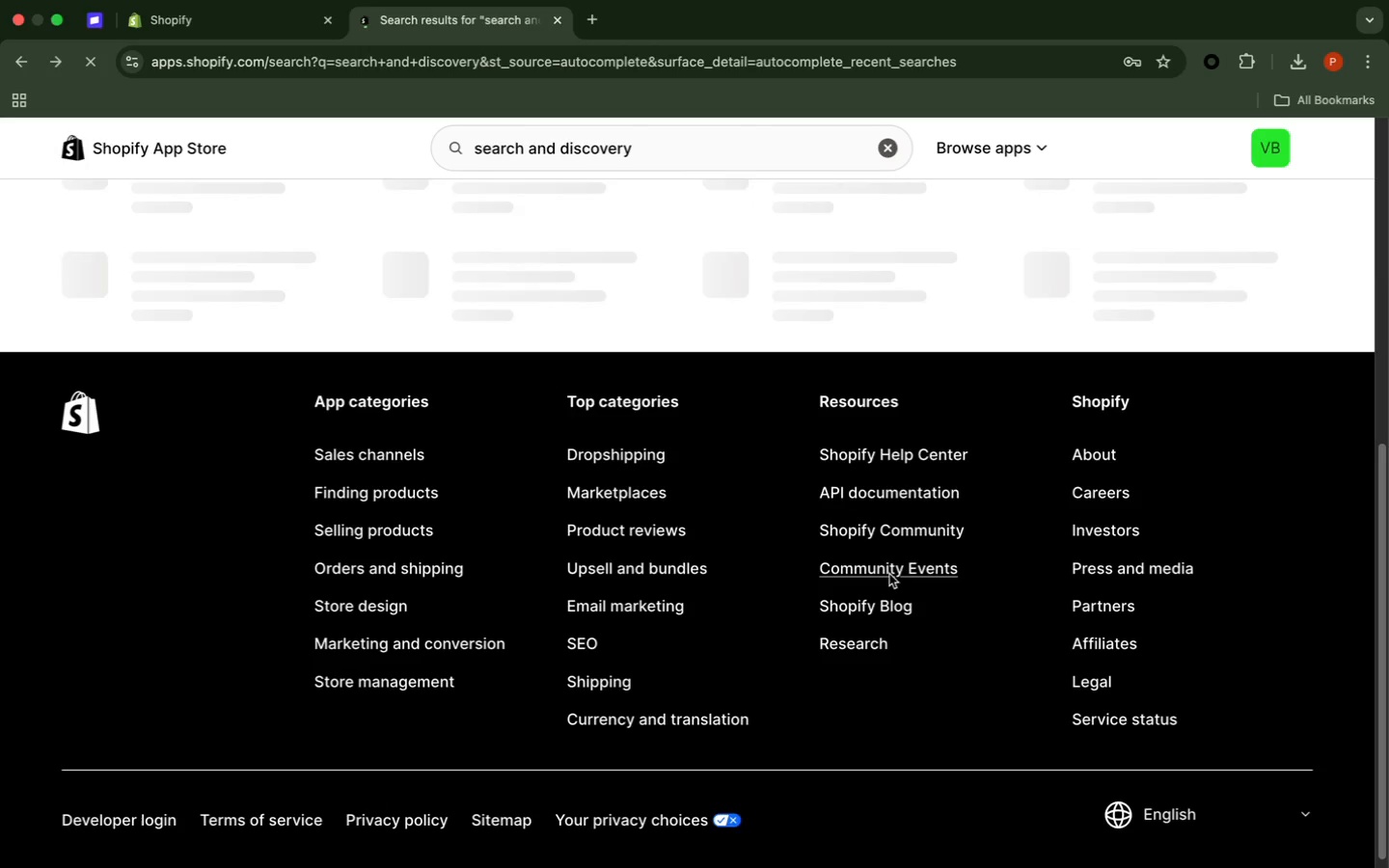 
left_click([1372, 507])
 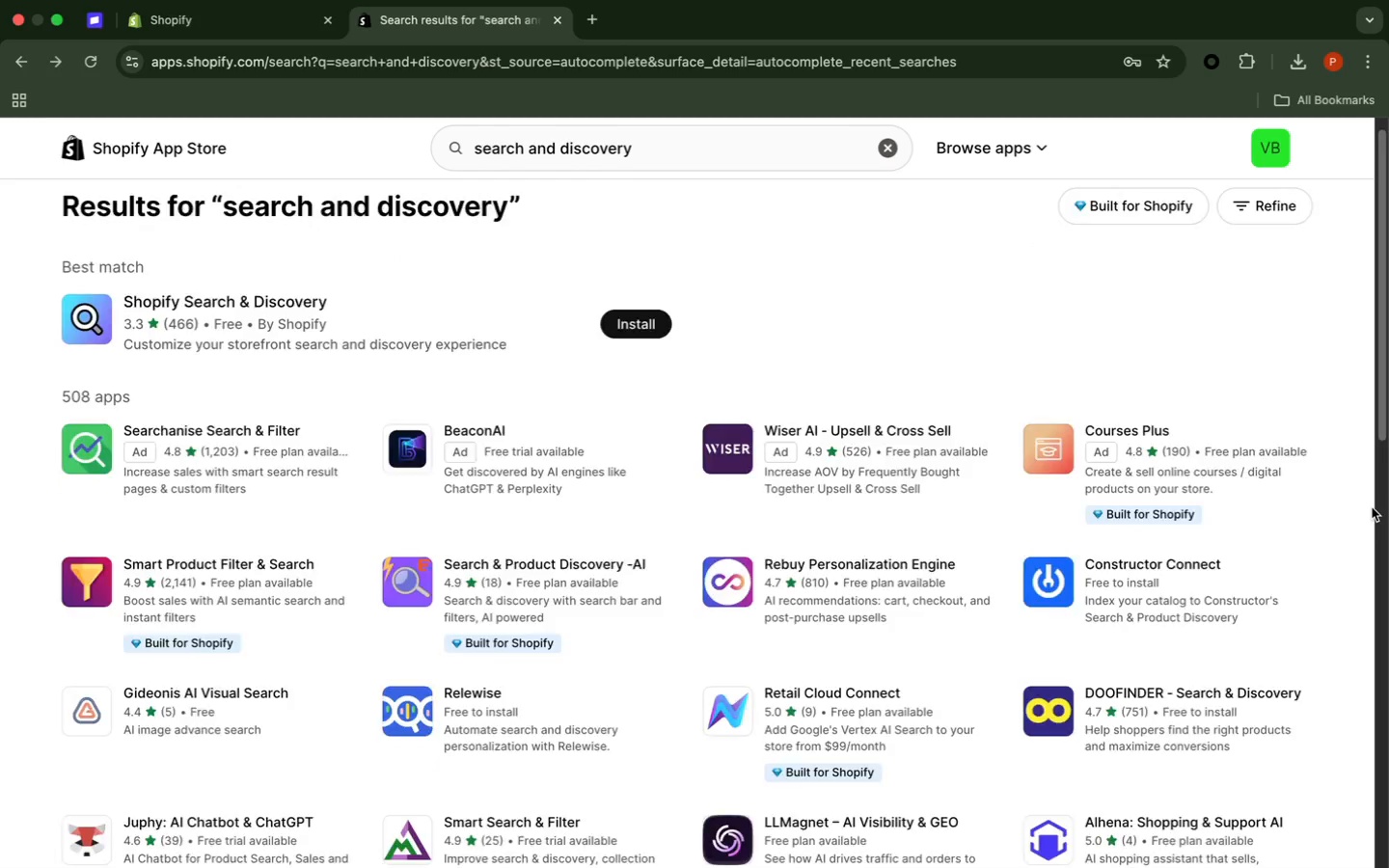 
scroll: coordinate [1372, 507], scroll_direction: down, amount: 20.0
 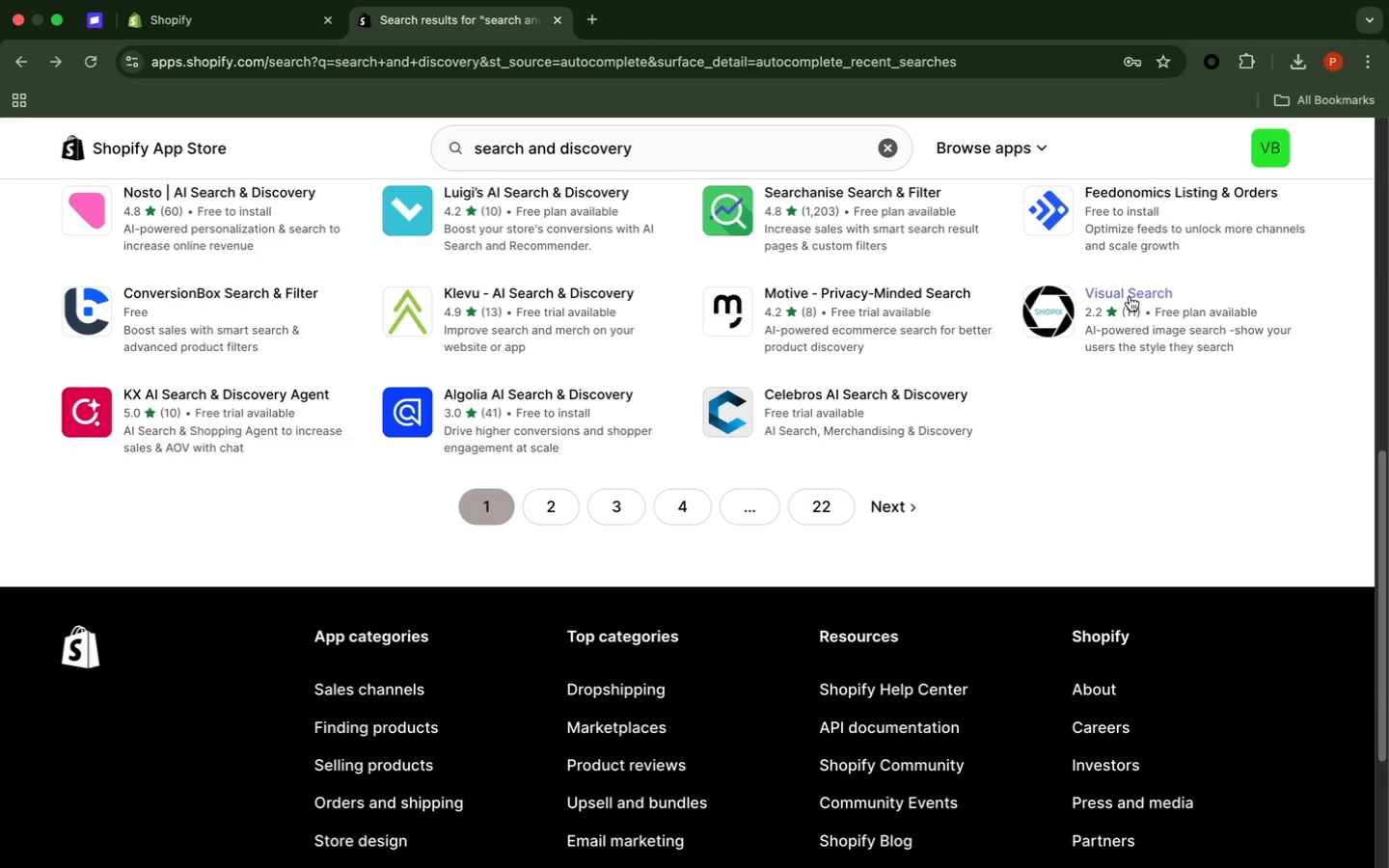 
left_click([1130, 296])
 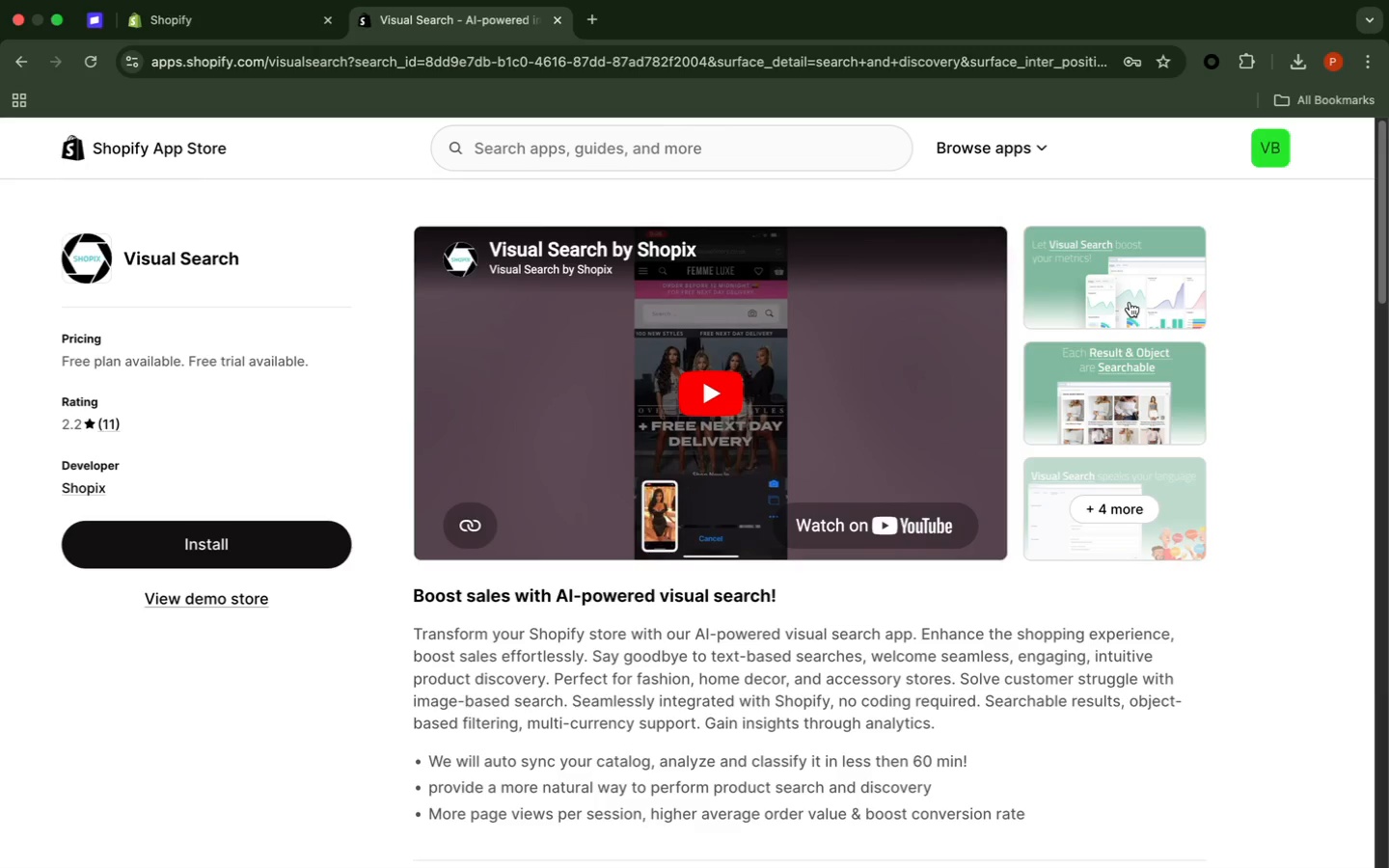 
wait(11.82)
 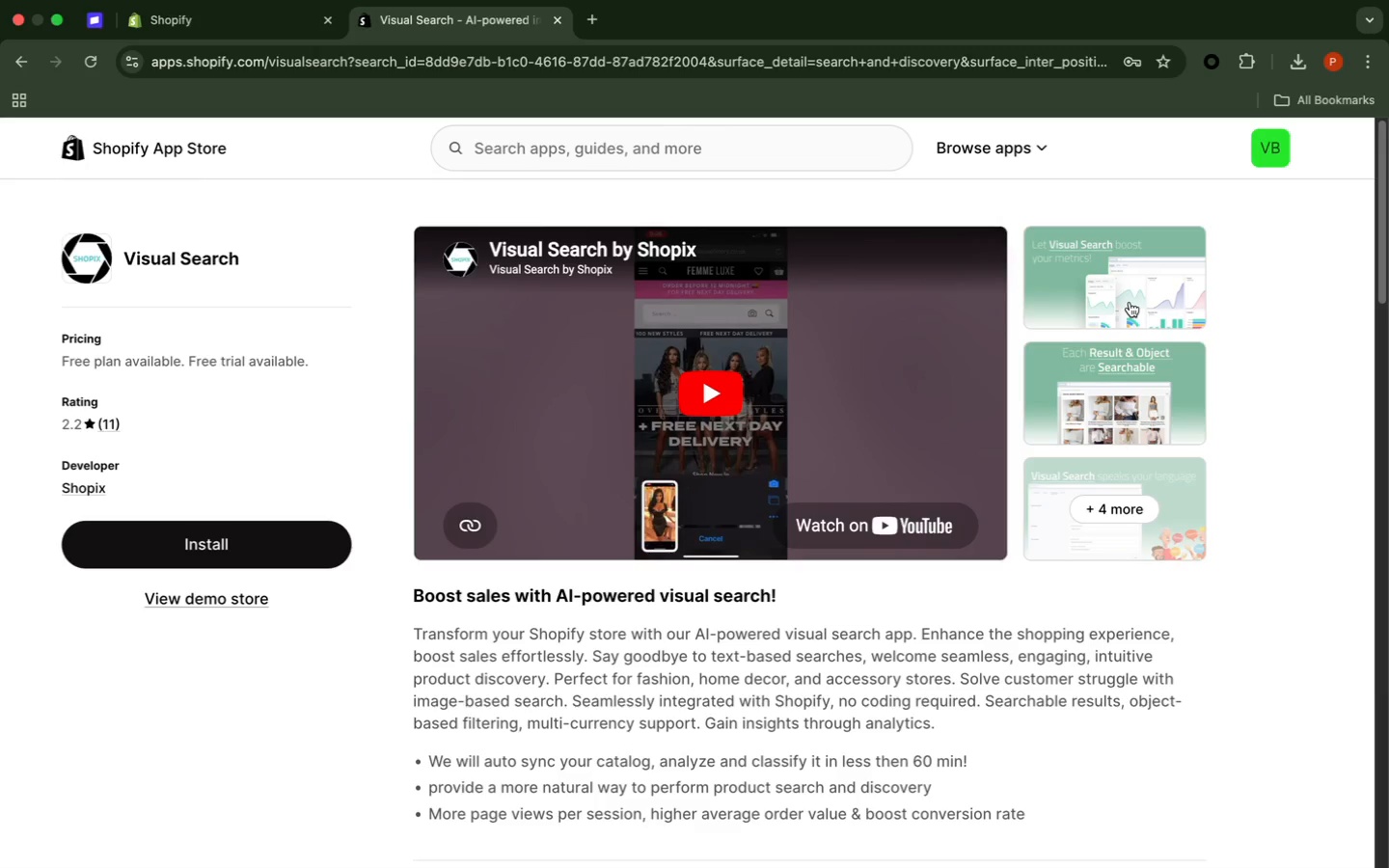 
left_click([853, 843])
 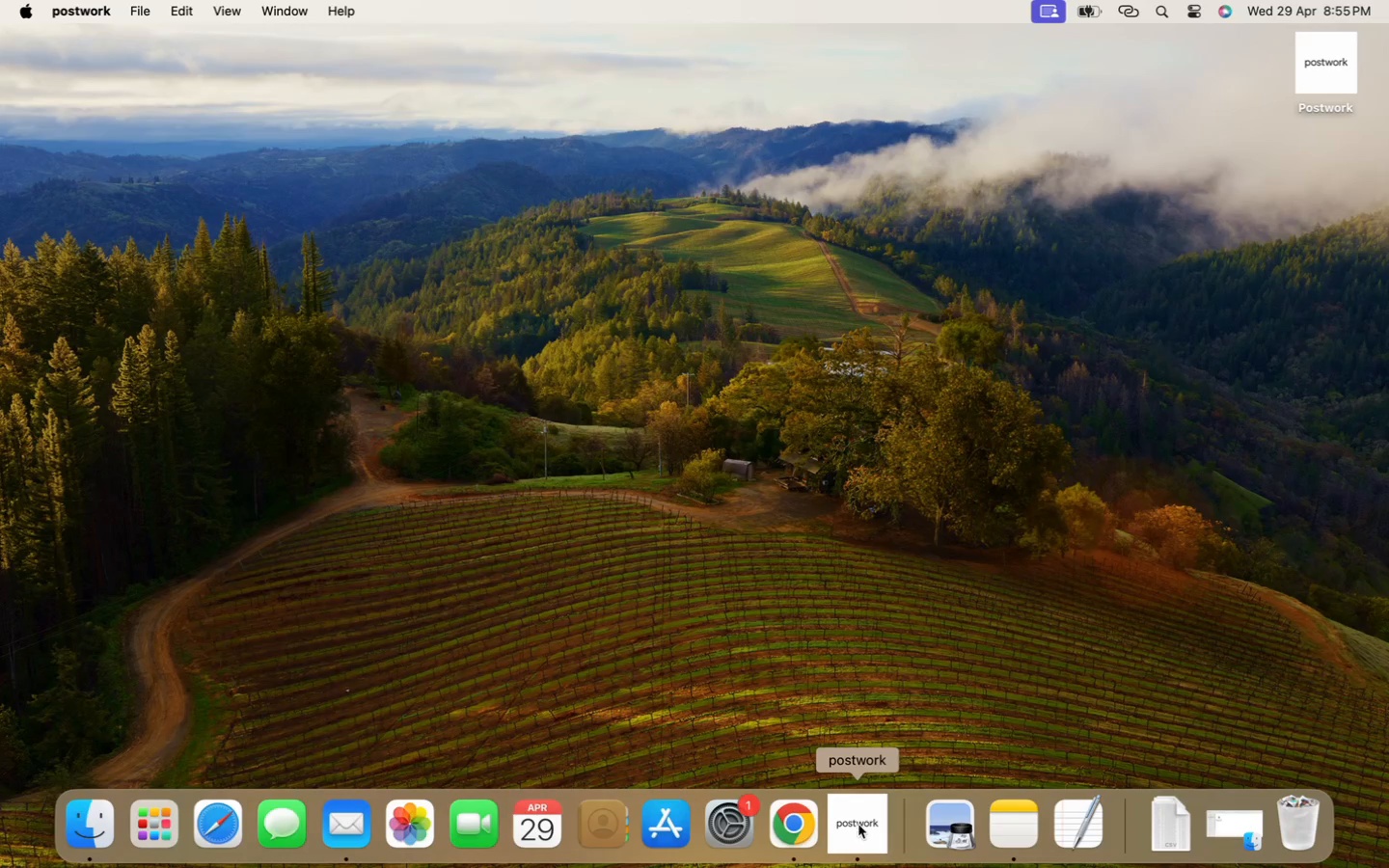 
left_click([857, 828])